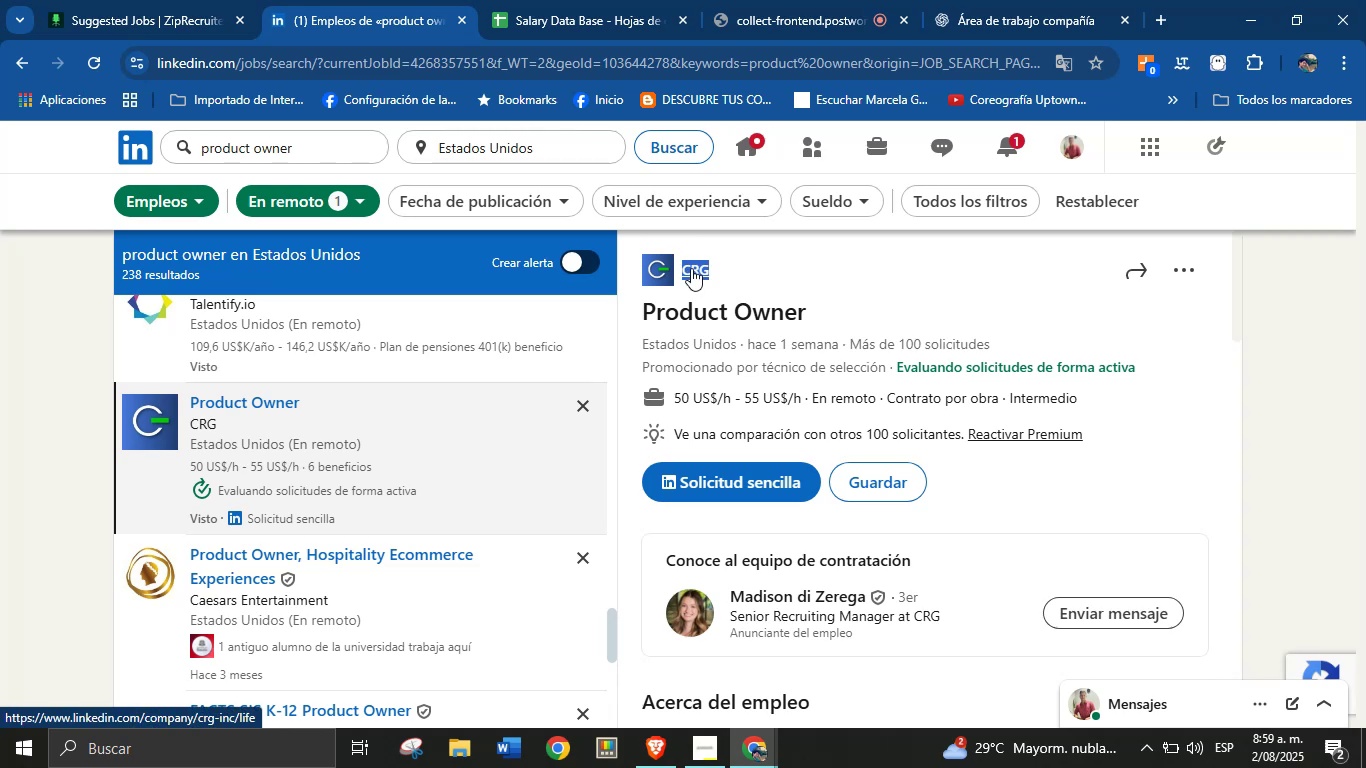 
left_click([574, 0])
 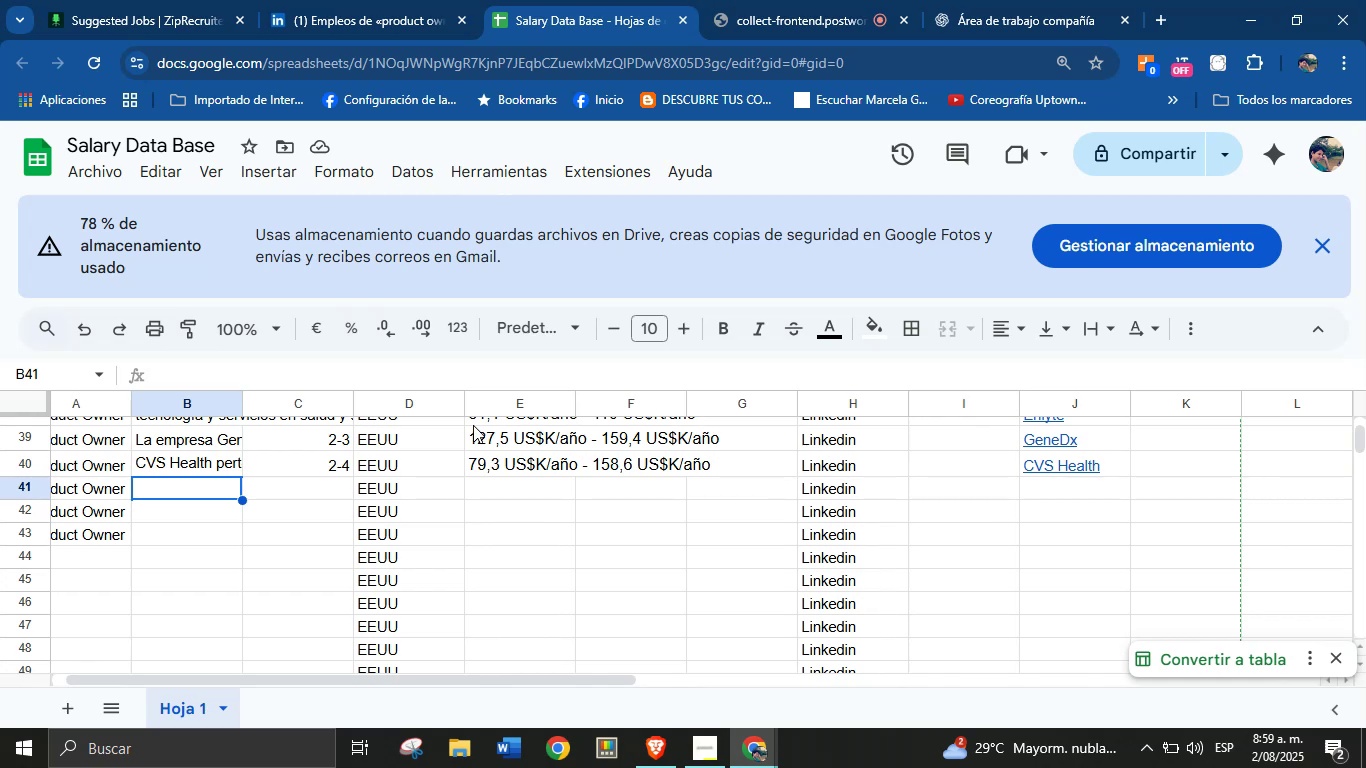 
wait(20.21)
 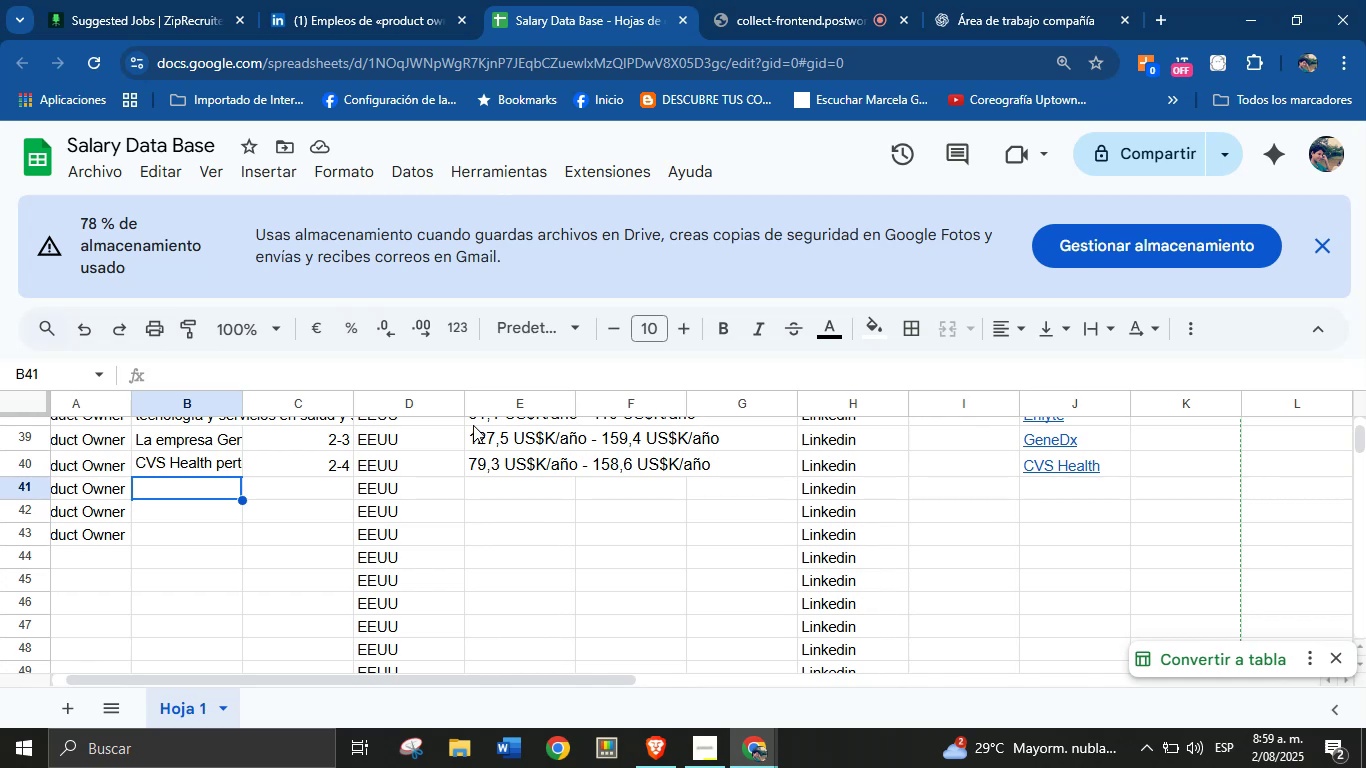 
left_click([1105, 490])
 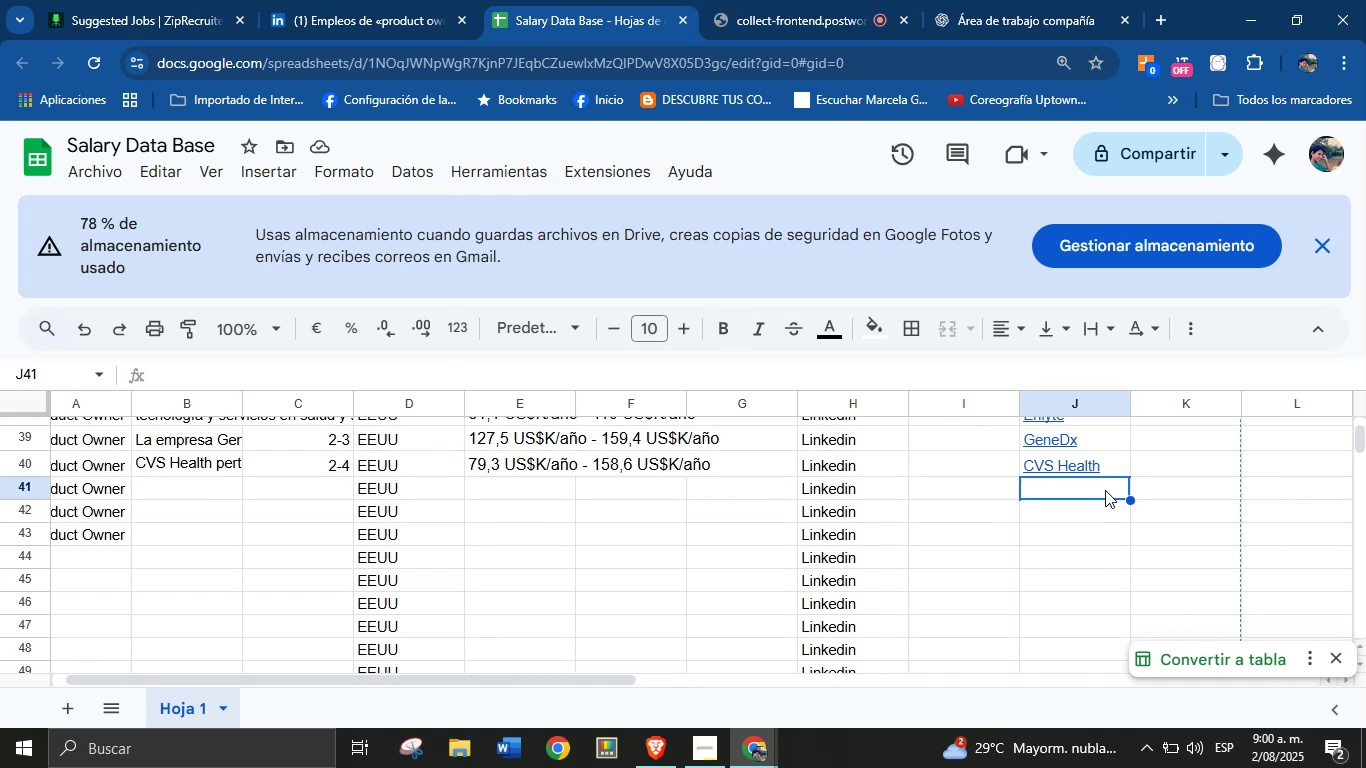 
key(Control+V)
 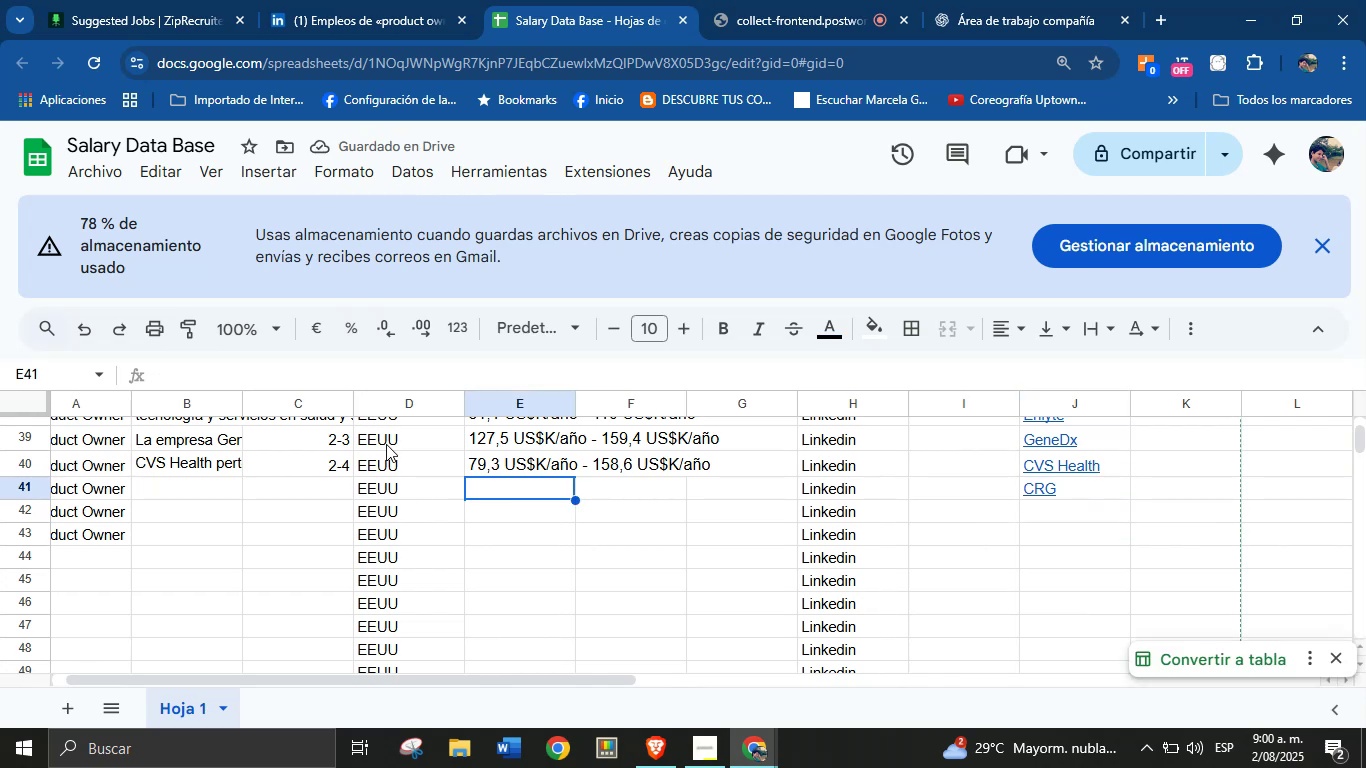 
wait(6.24)
 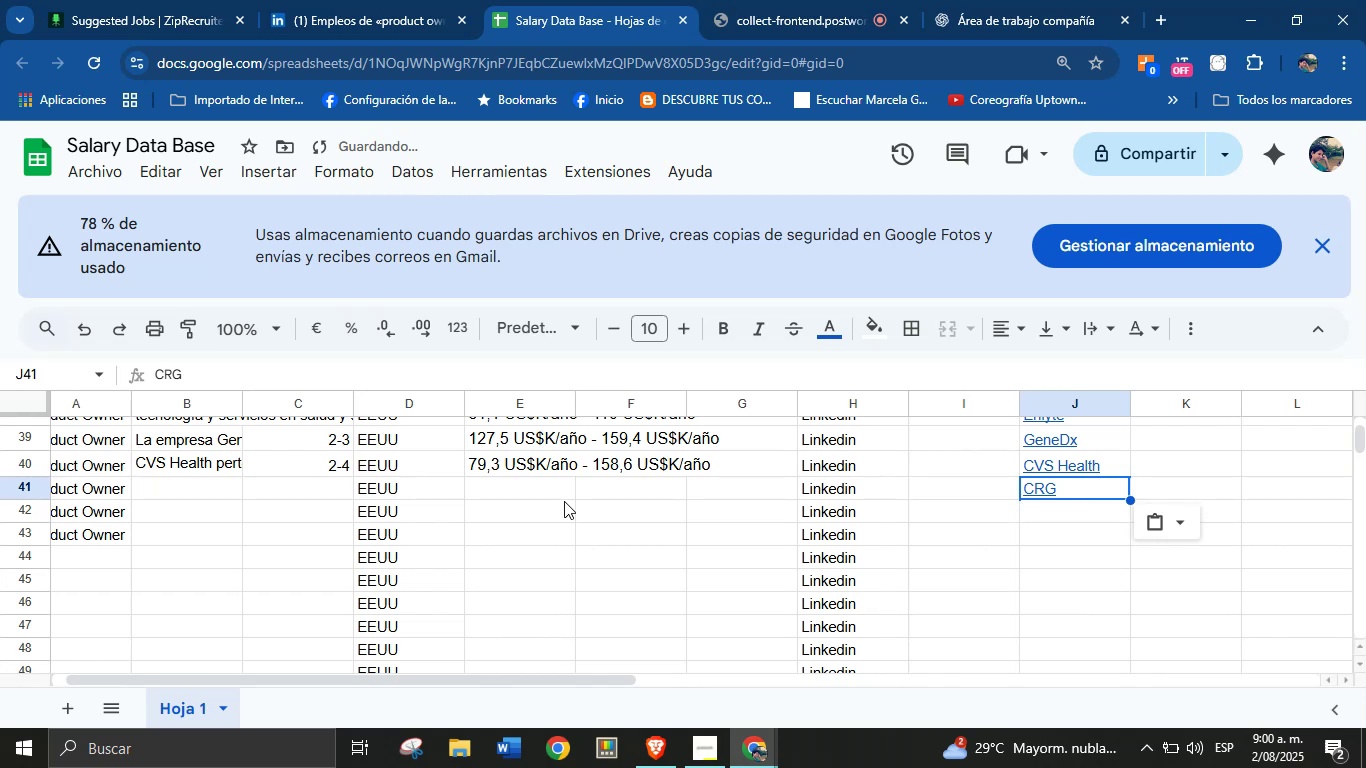 
left_click([348, 0])
 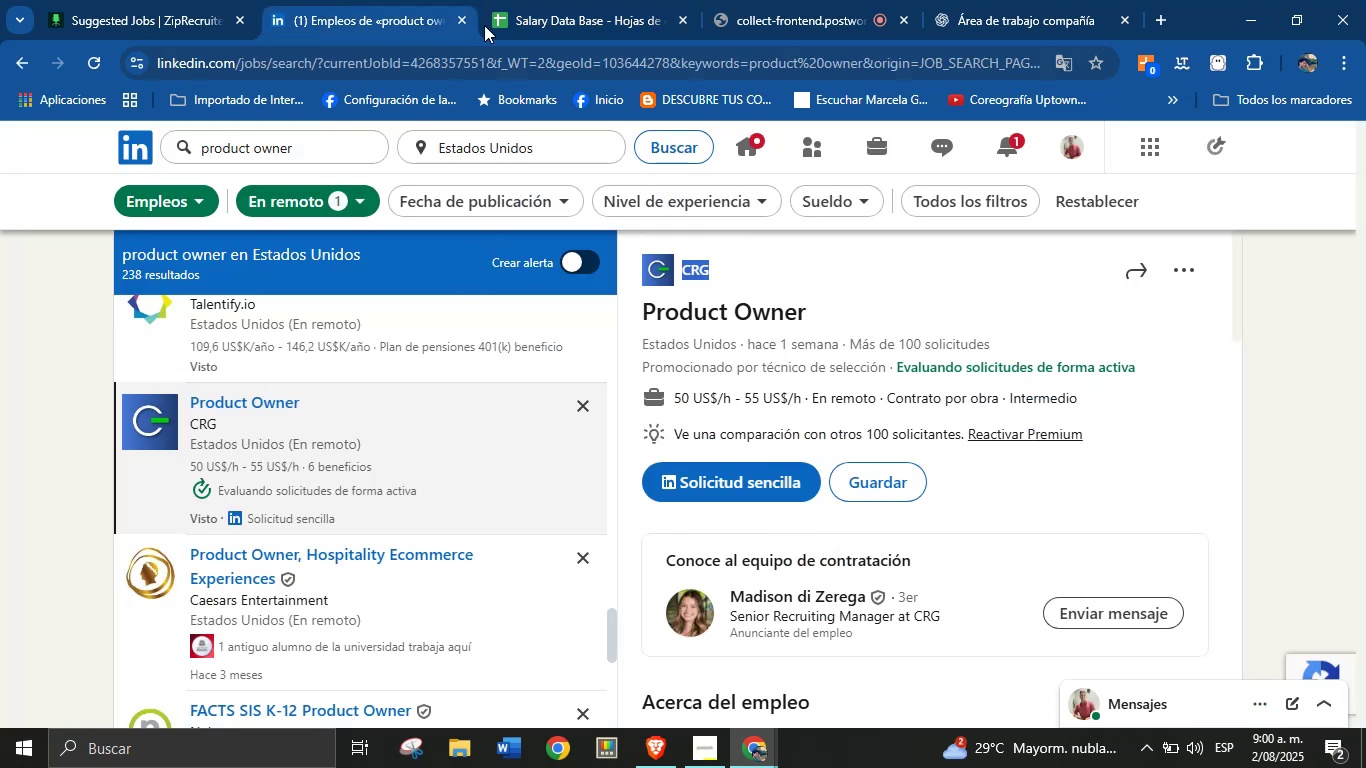 
left_click([511, 0])
 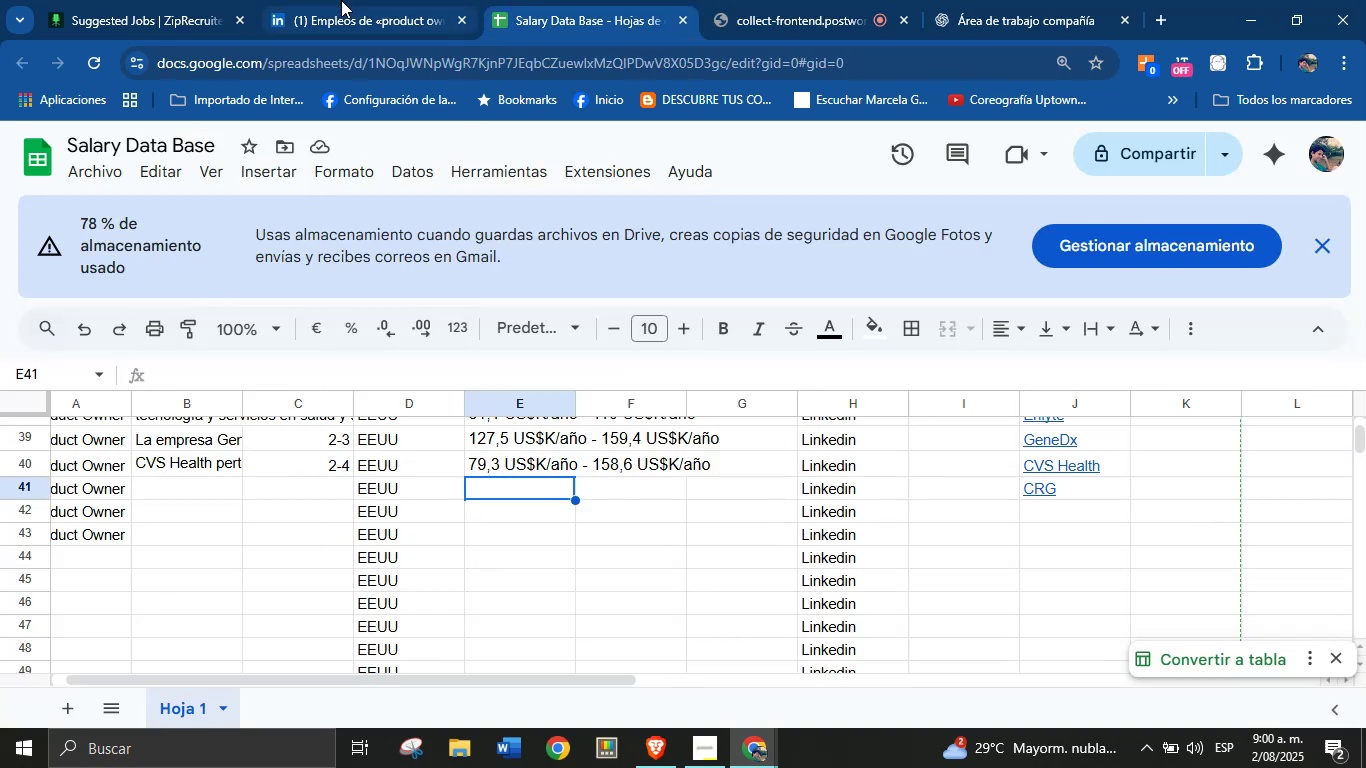 
left_click([349, 0])
 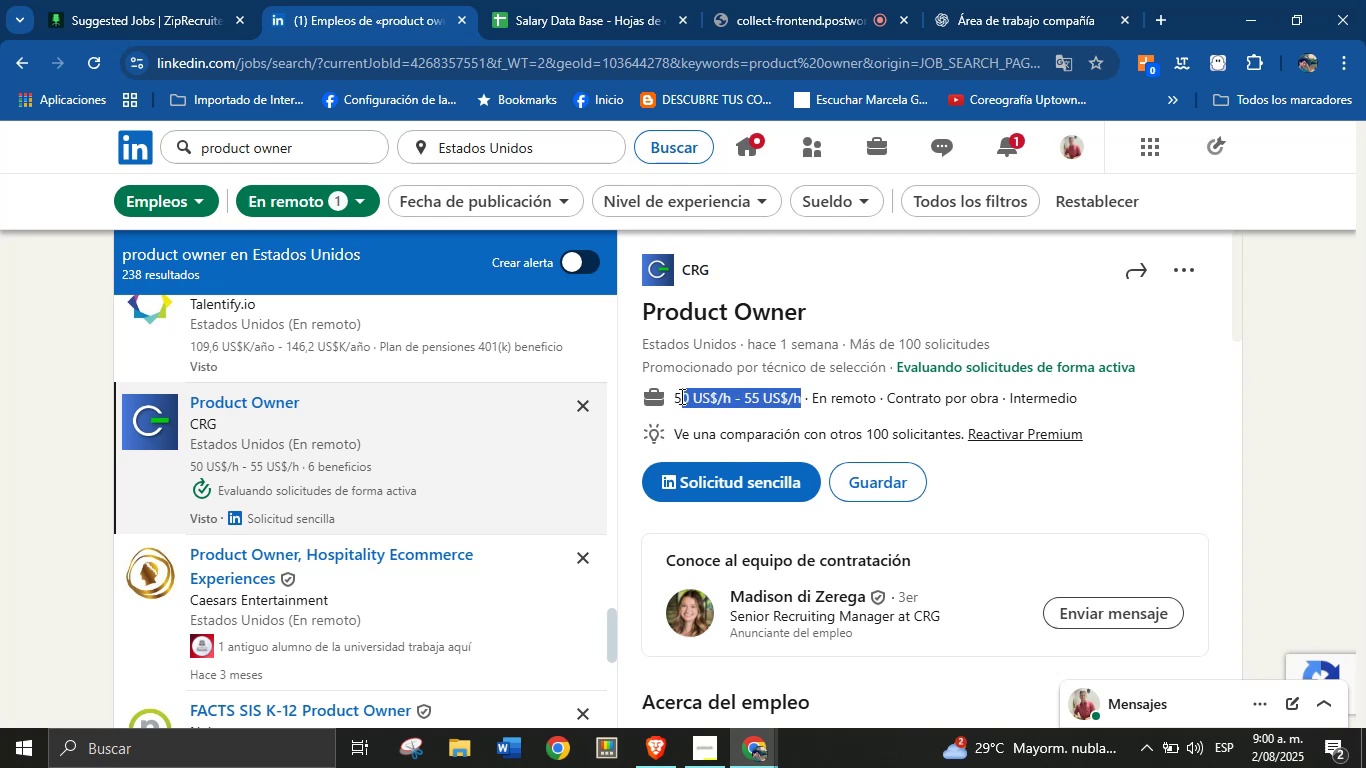 
key(Control+C)
 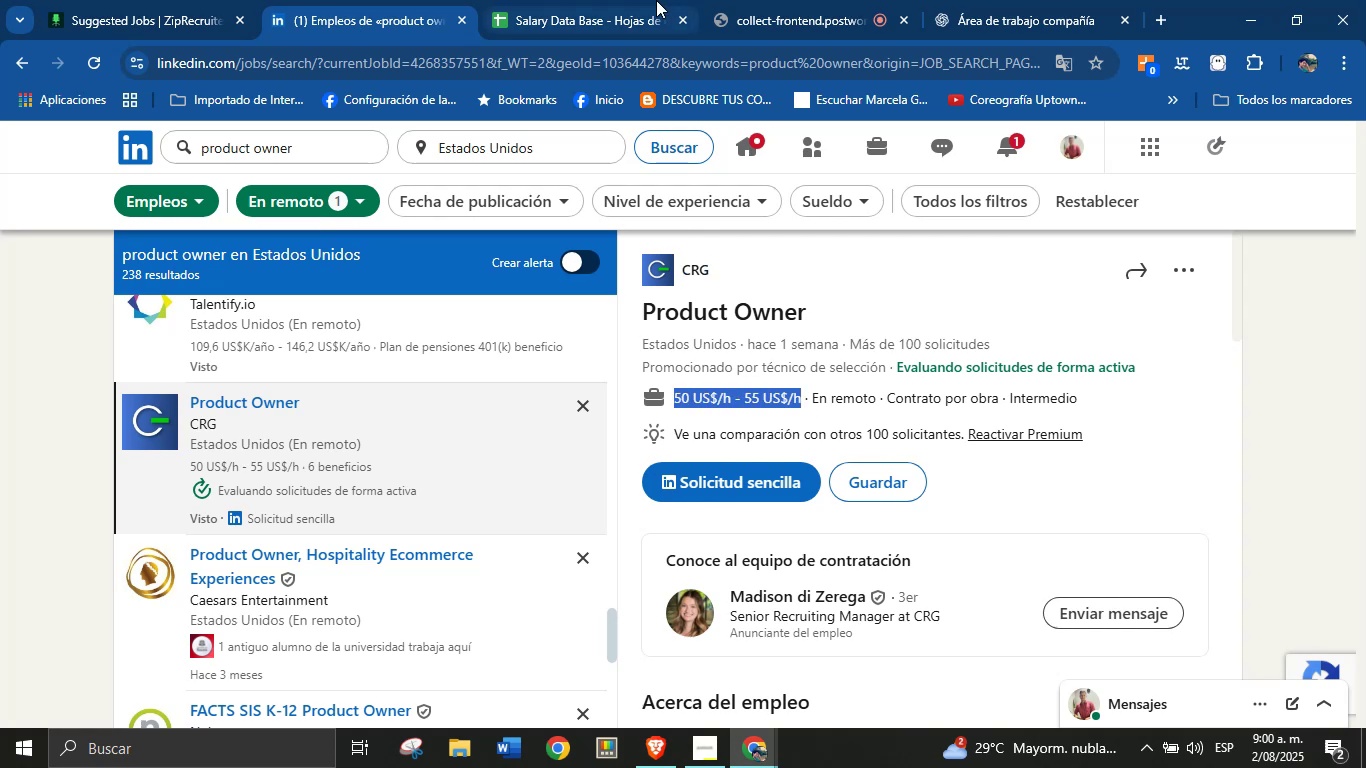 
left_click([637, 0])
 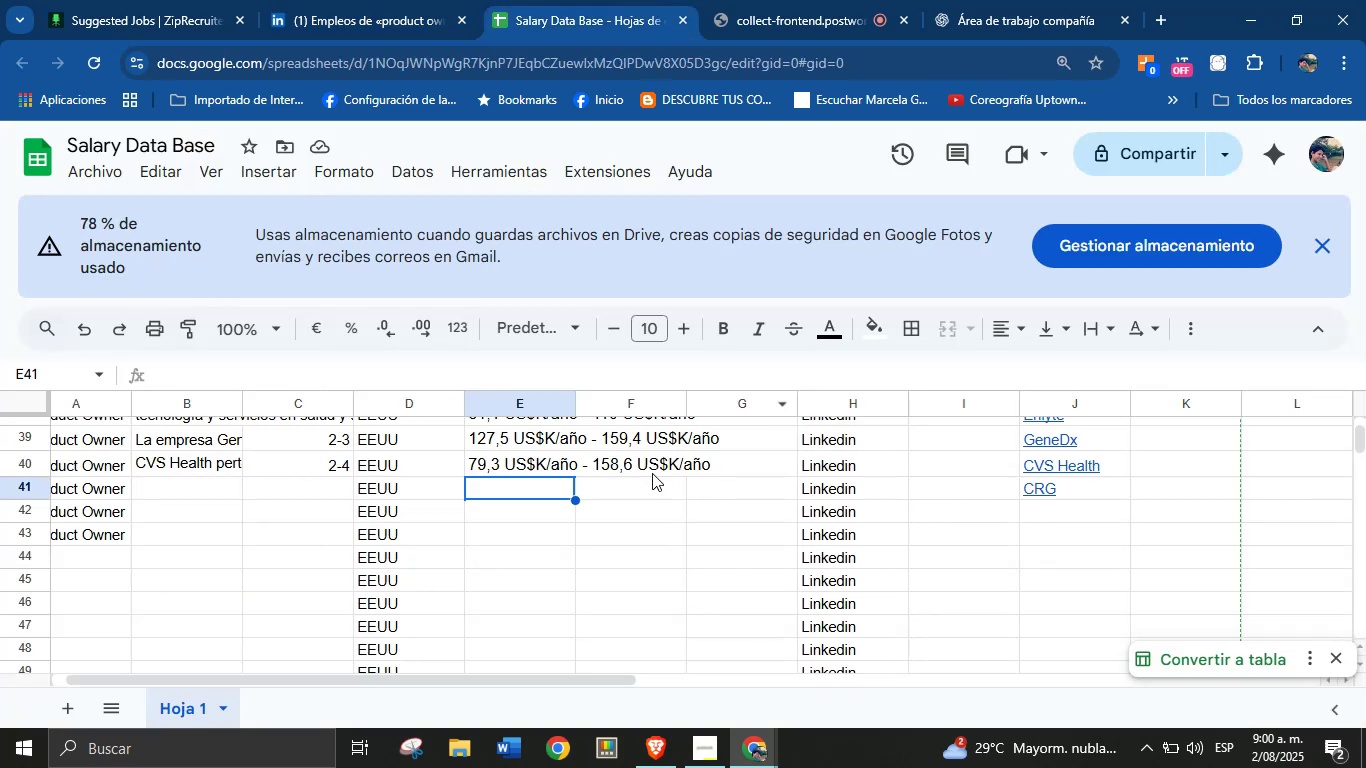 
left_click([646, 481])
 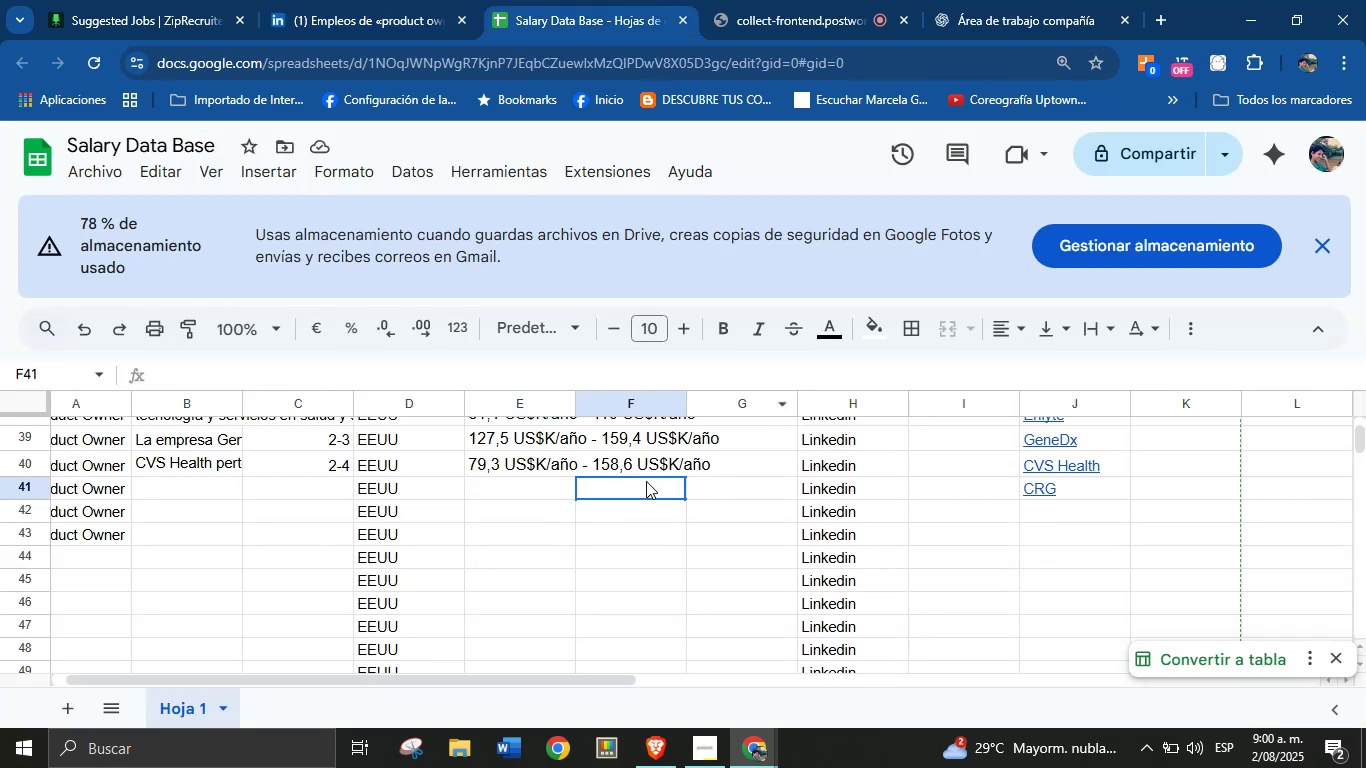 
key(Control+V)
 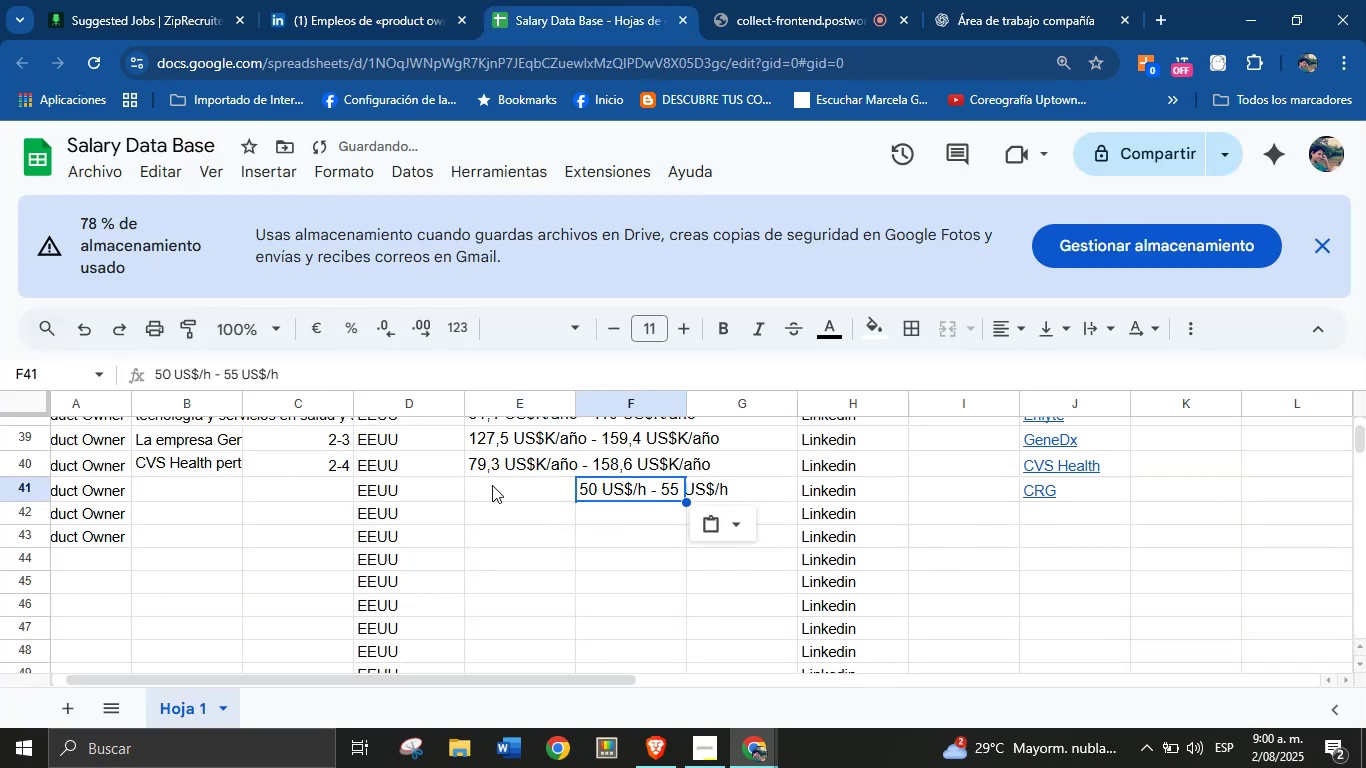 
left_click([515, 485])
 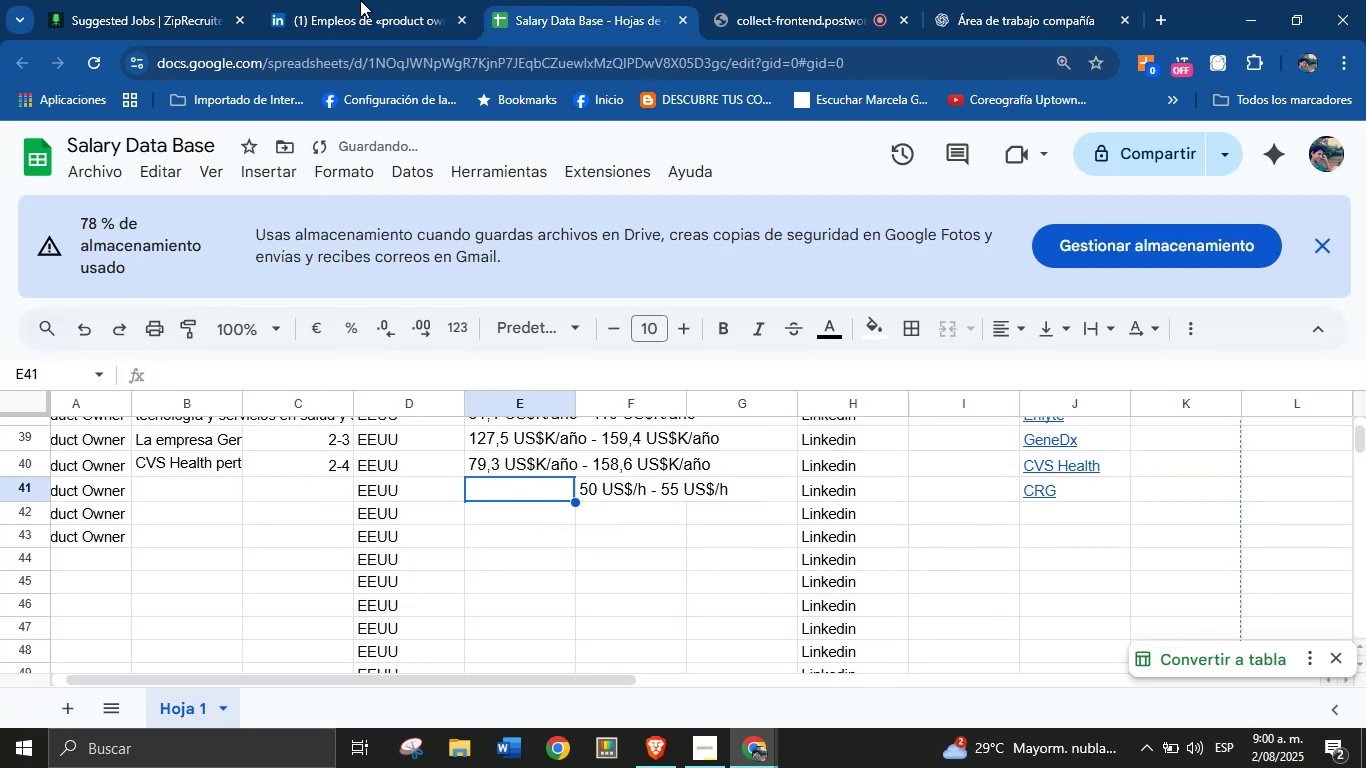 
left_click([360, 0])
 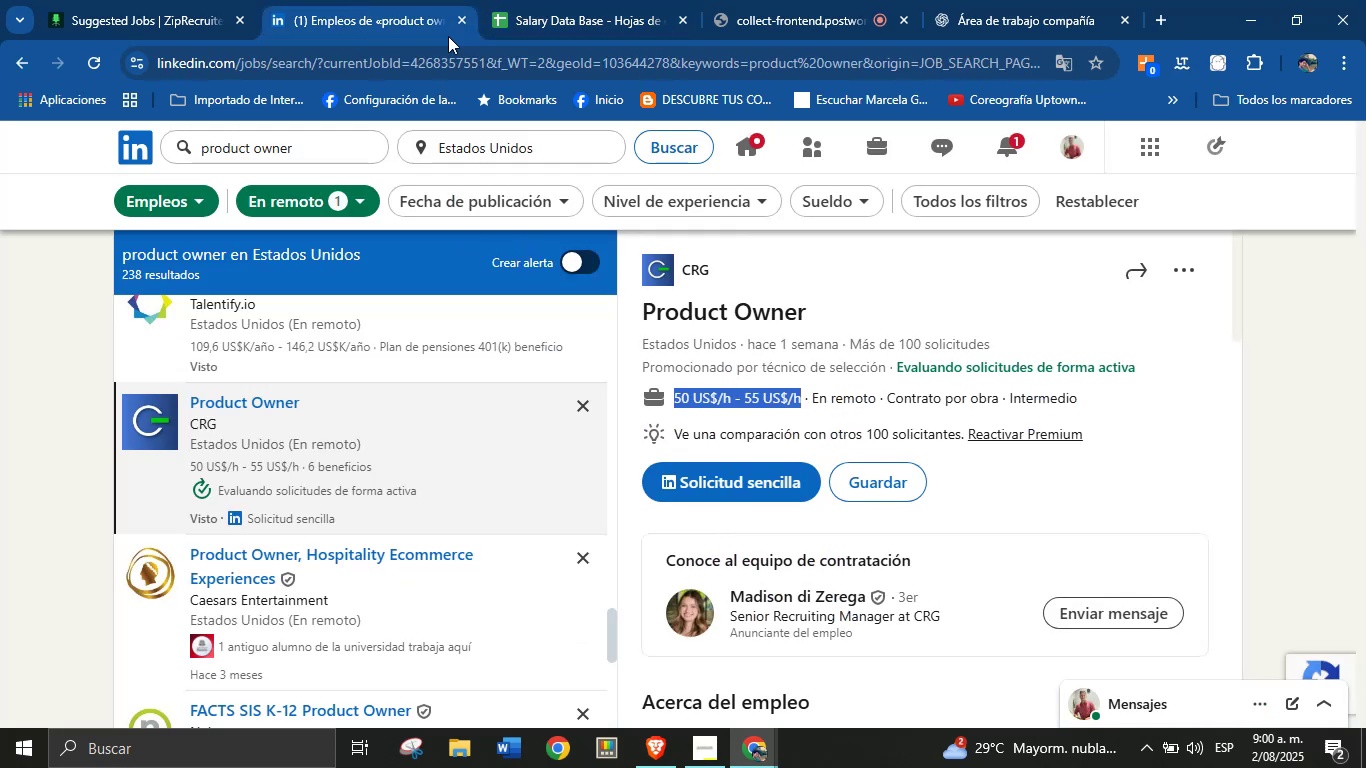 
left_click([557, 0])
 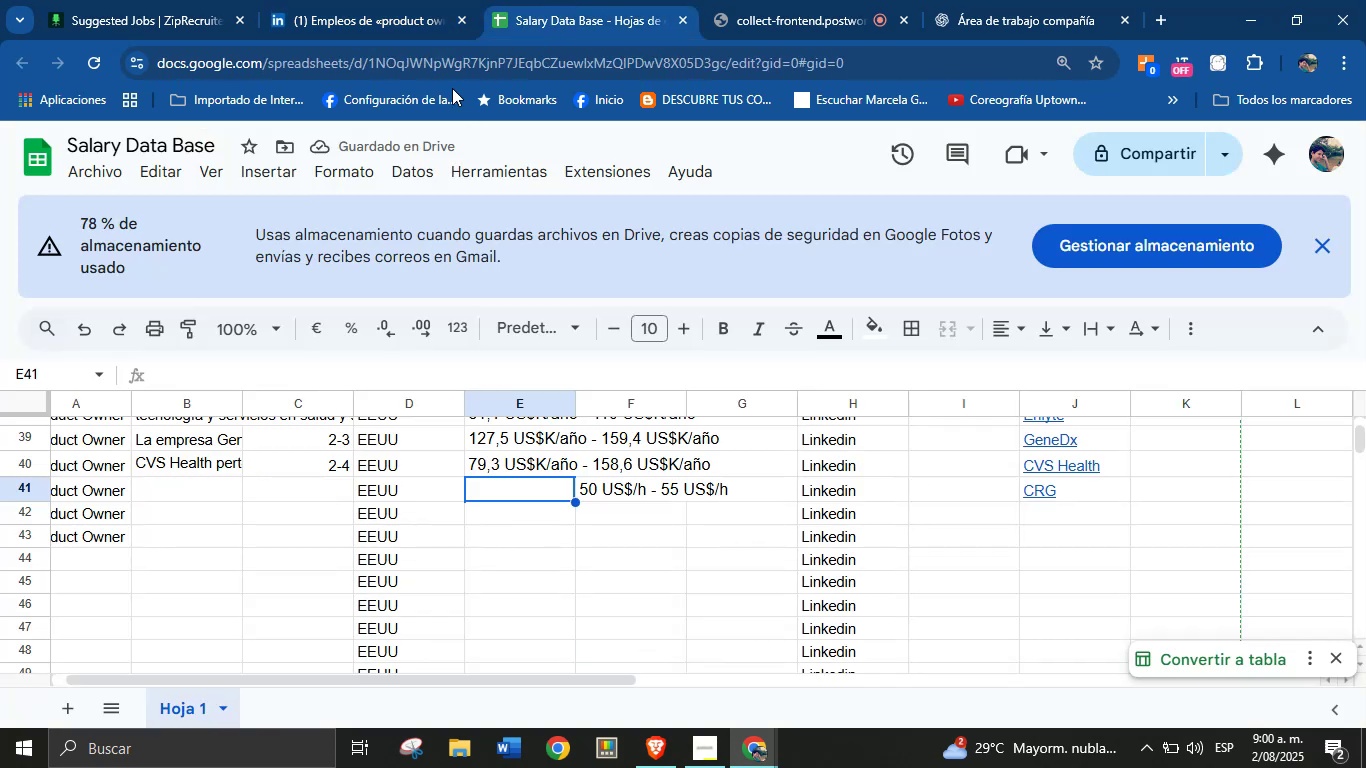 
left_click([406, 0])
 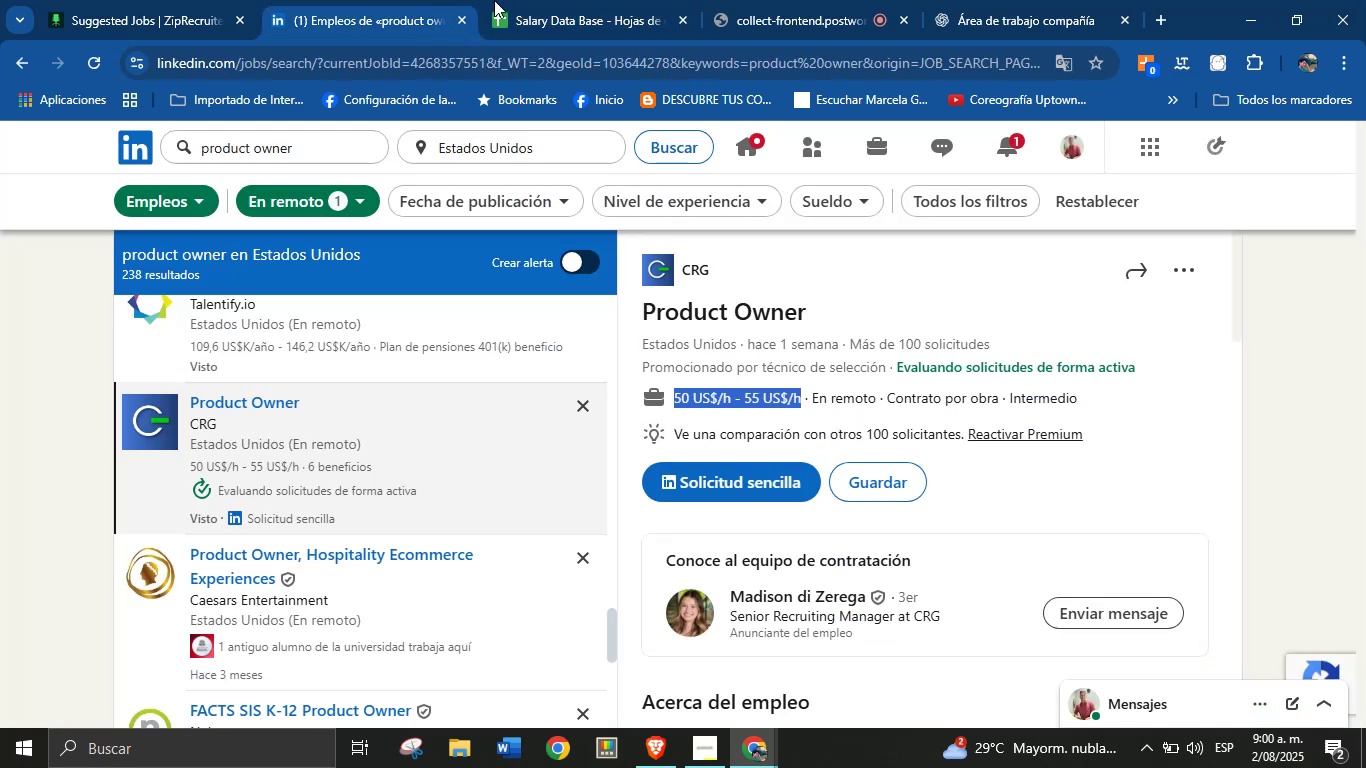 
left_click([543, 0])
 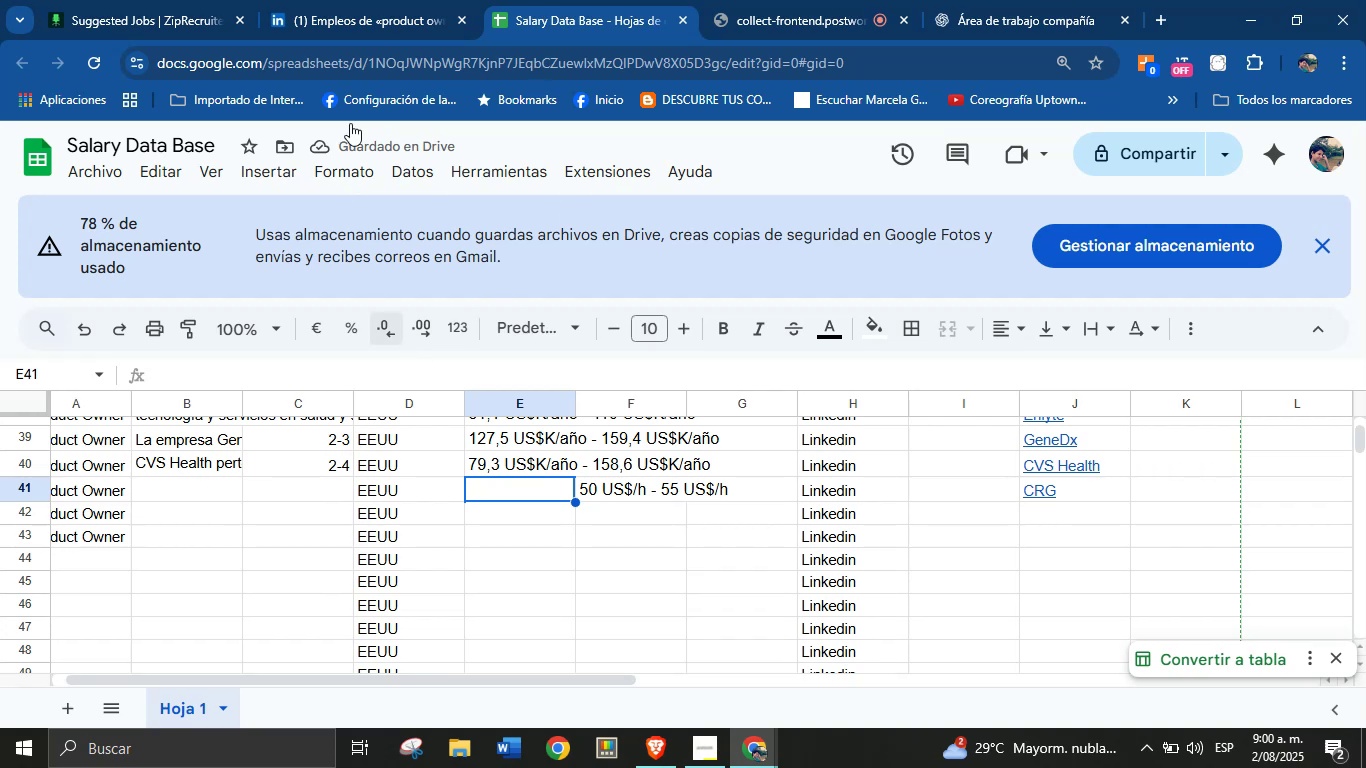 
left_click([371, 0])
 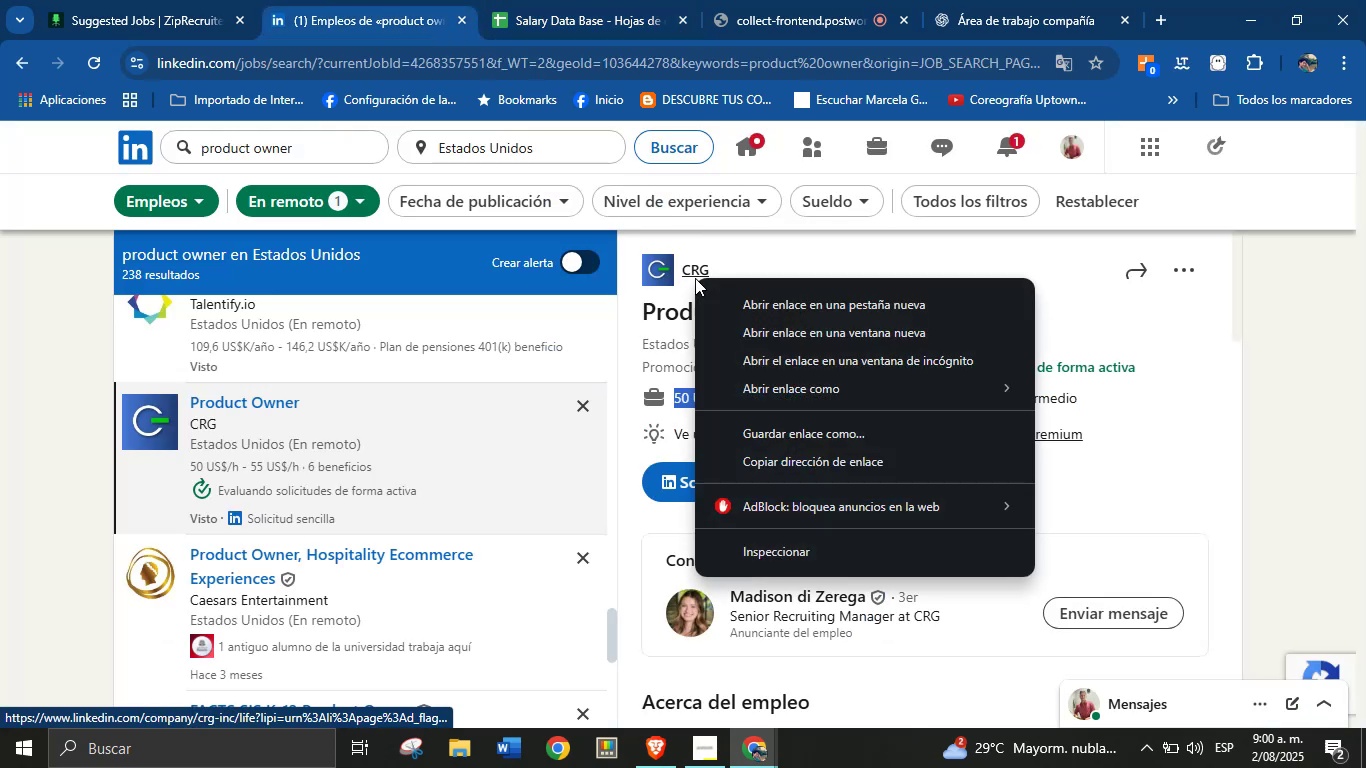 
left_click([832, 473])
 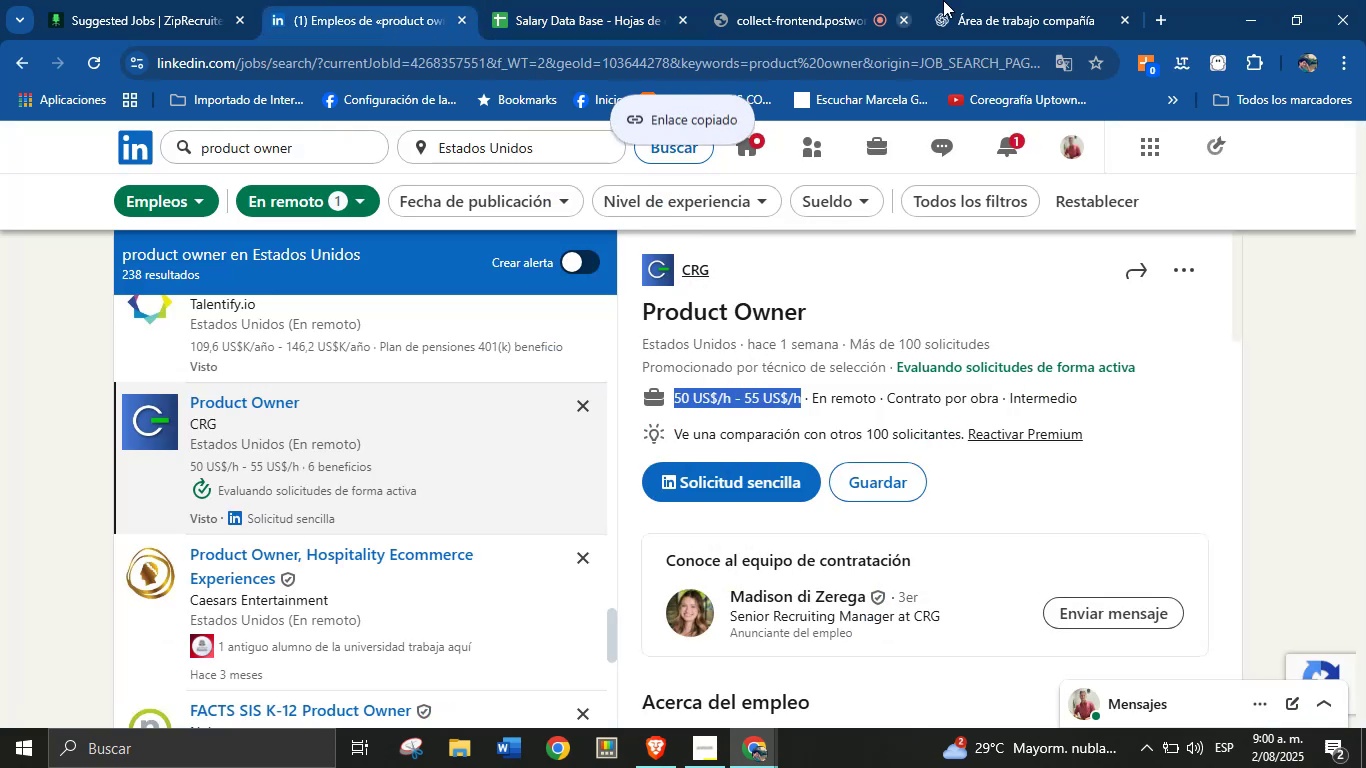 
left_click([971, 0])
 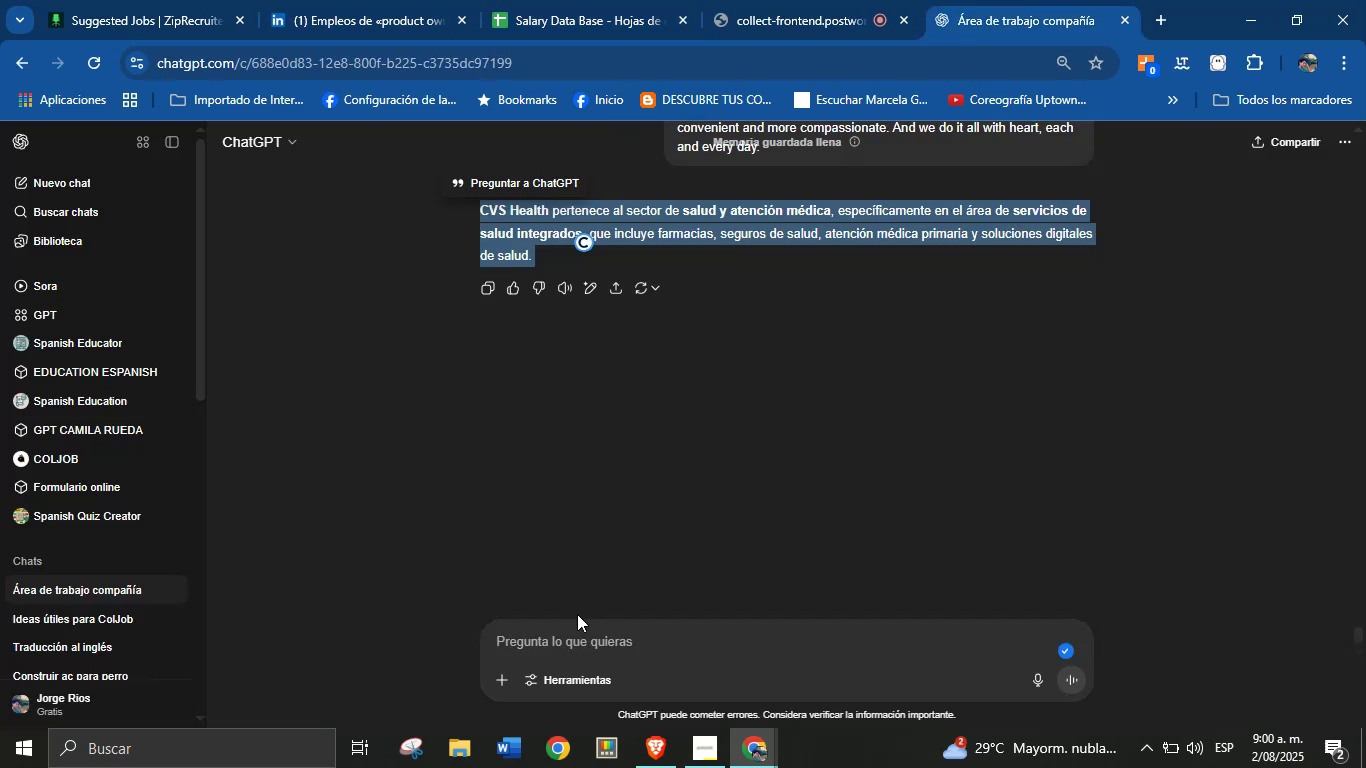 
left_click([571, 632])
 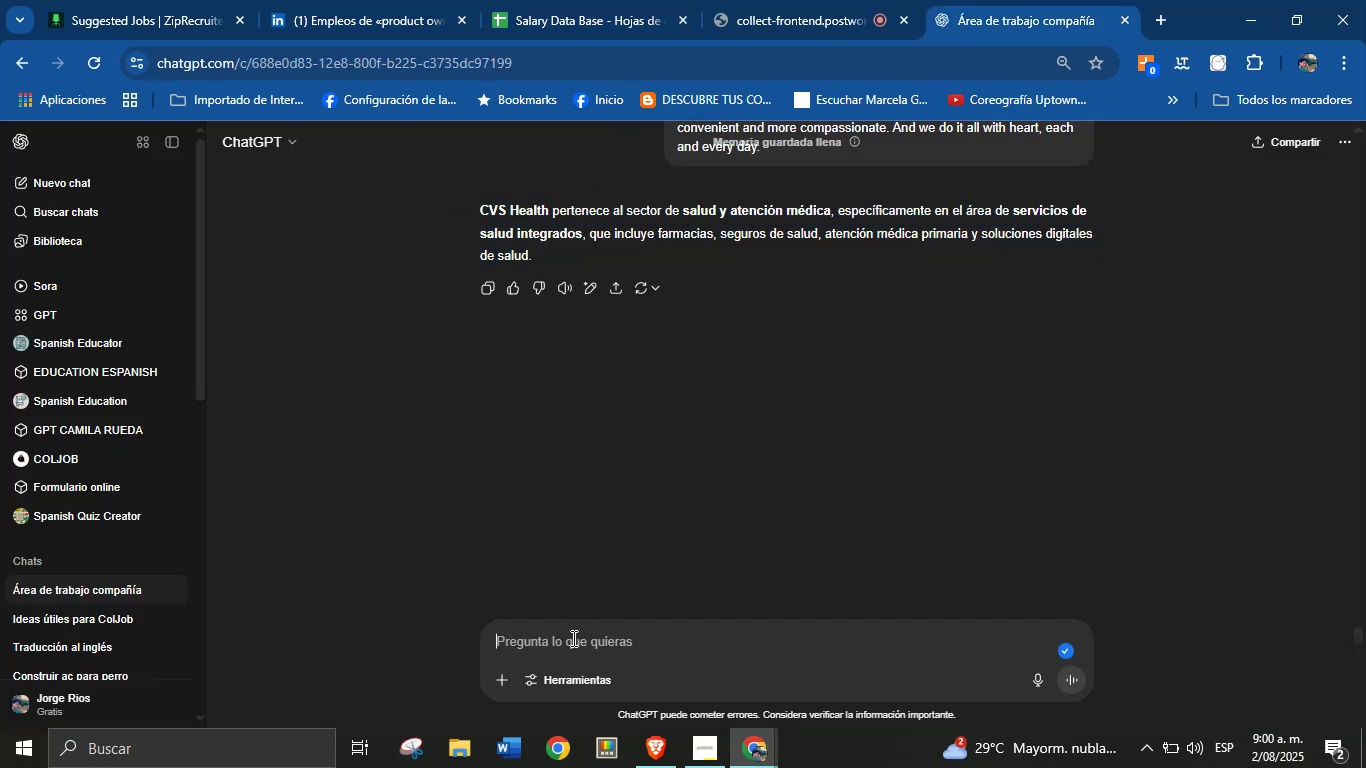 
key(Control+V)
 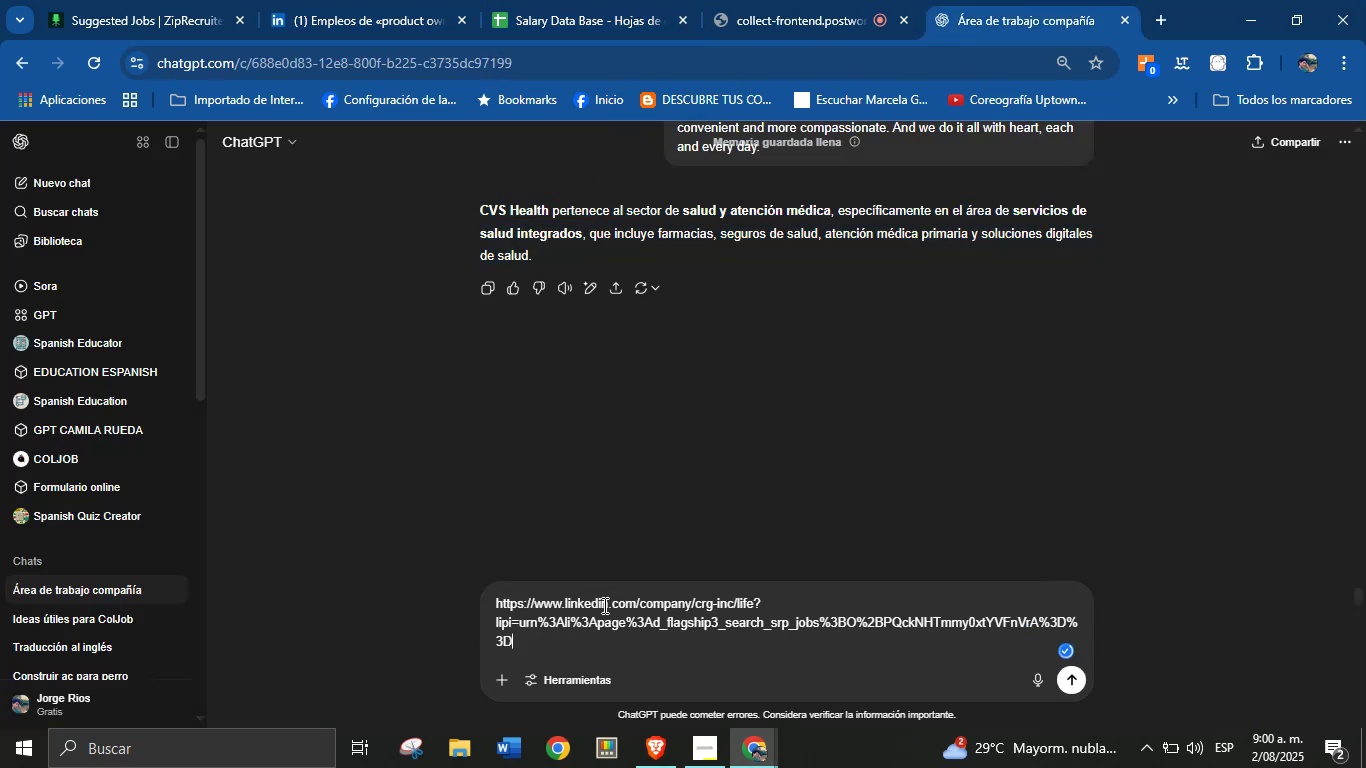 
left_click([603, 605])
 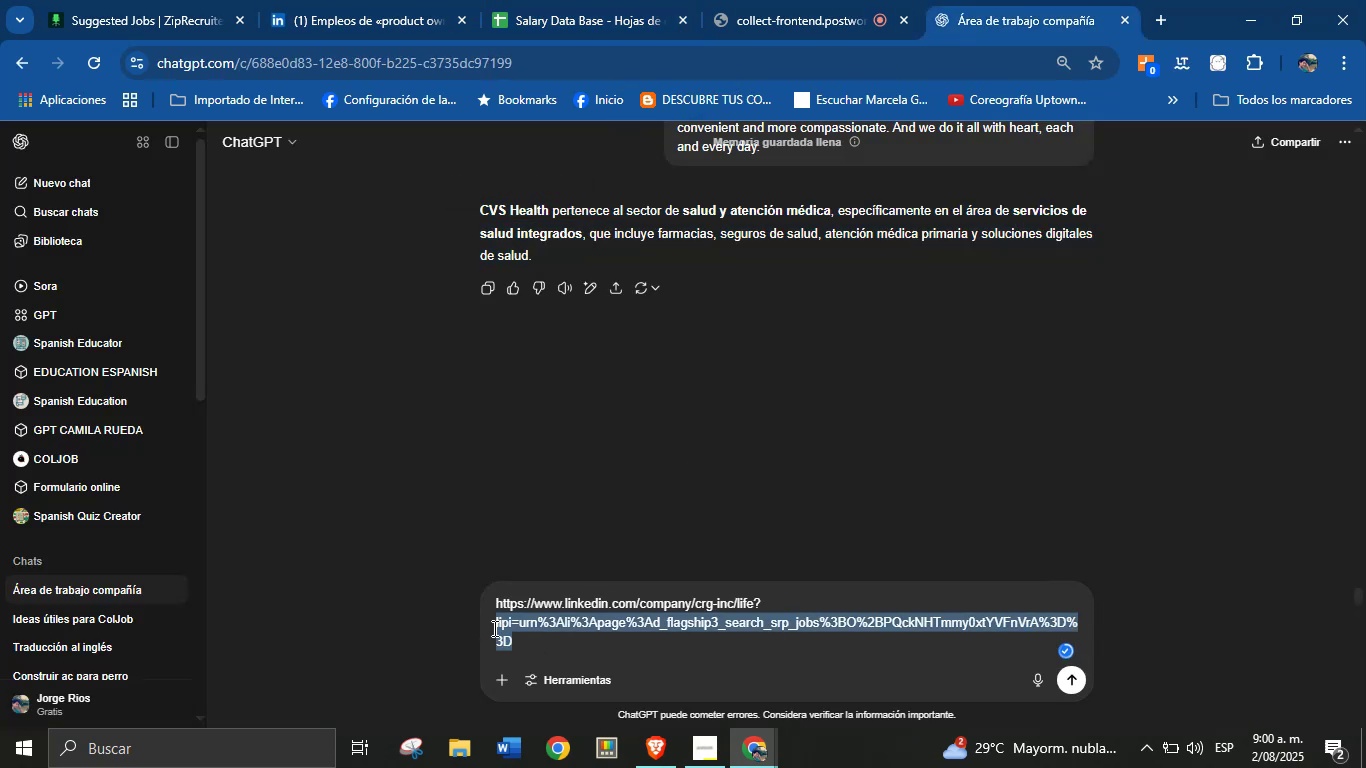 
key(Backspace)
 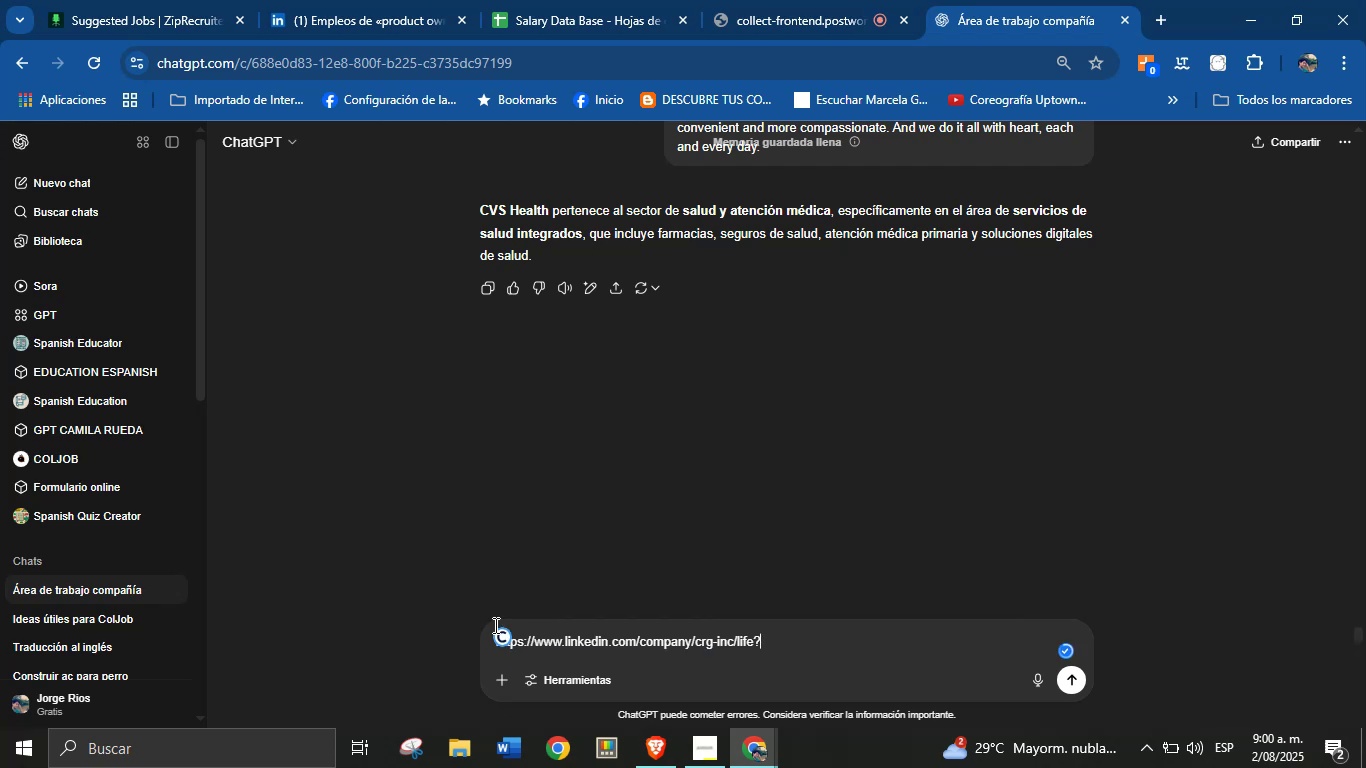 
key(Enter)
 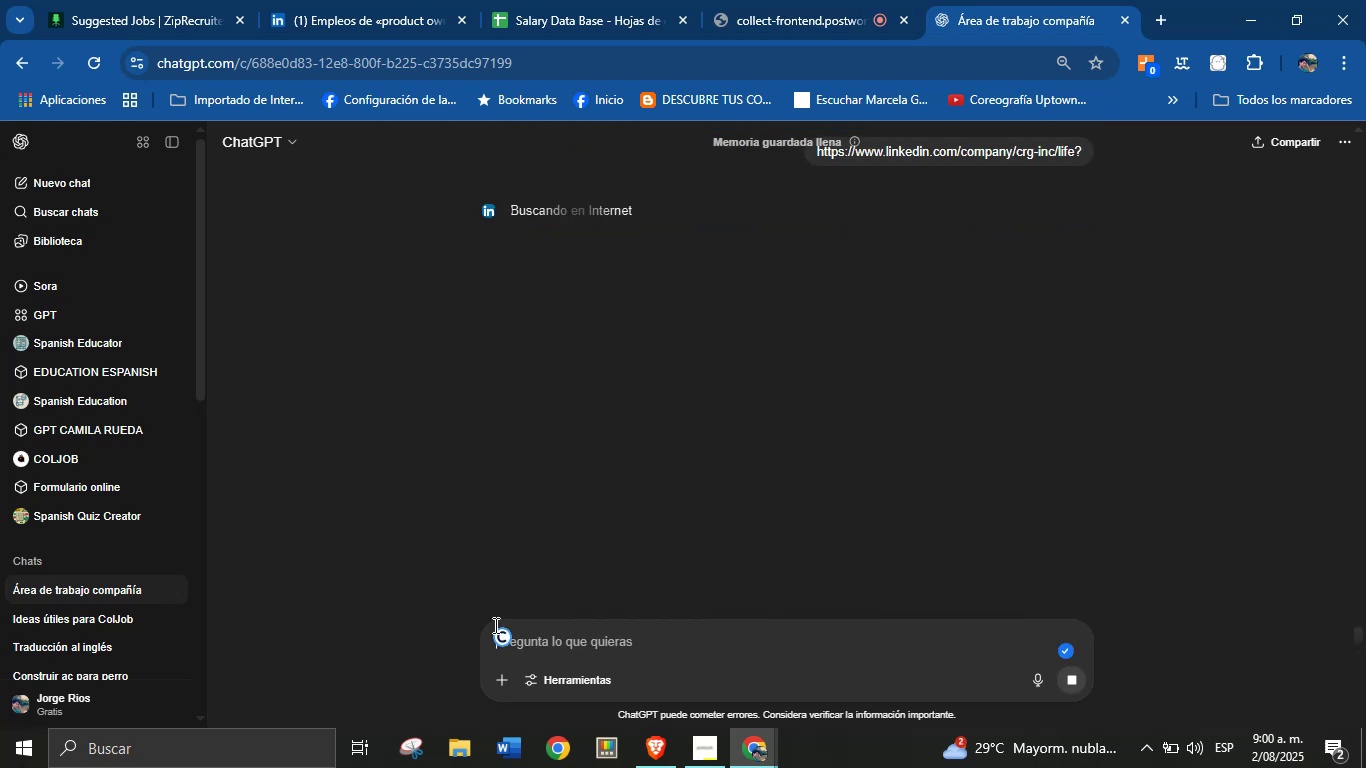 
wait(7.73)
 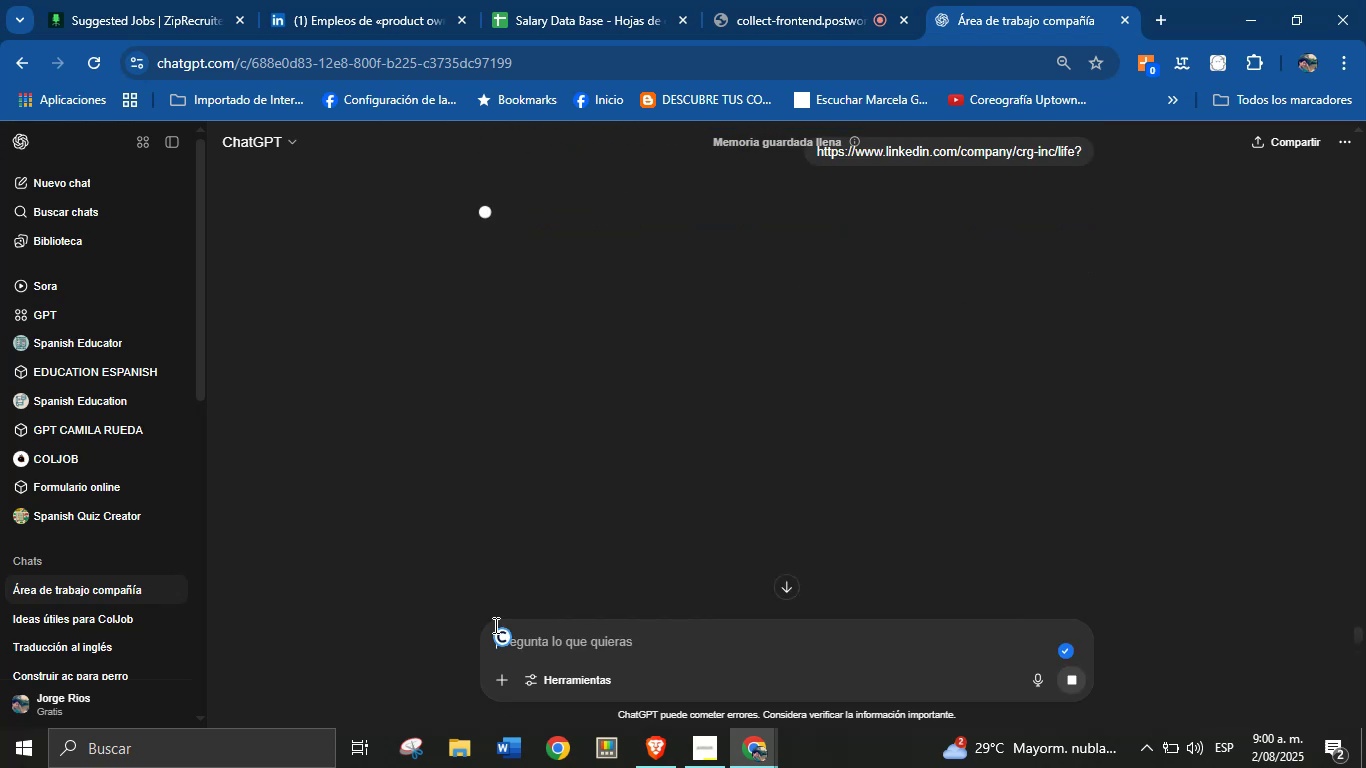 
left_click([755, 0])
 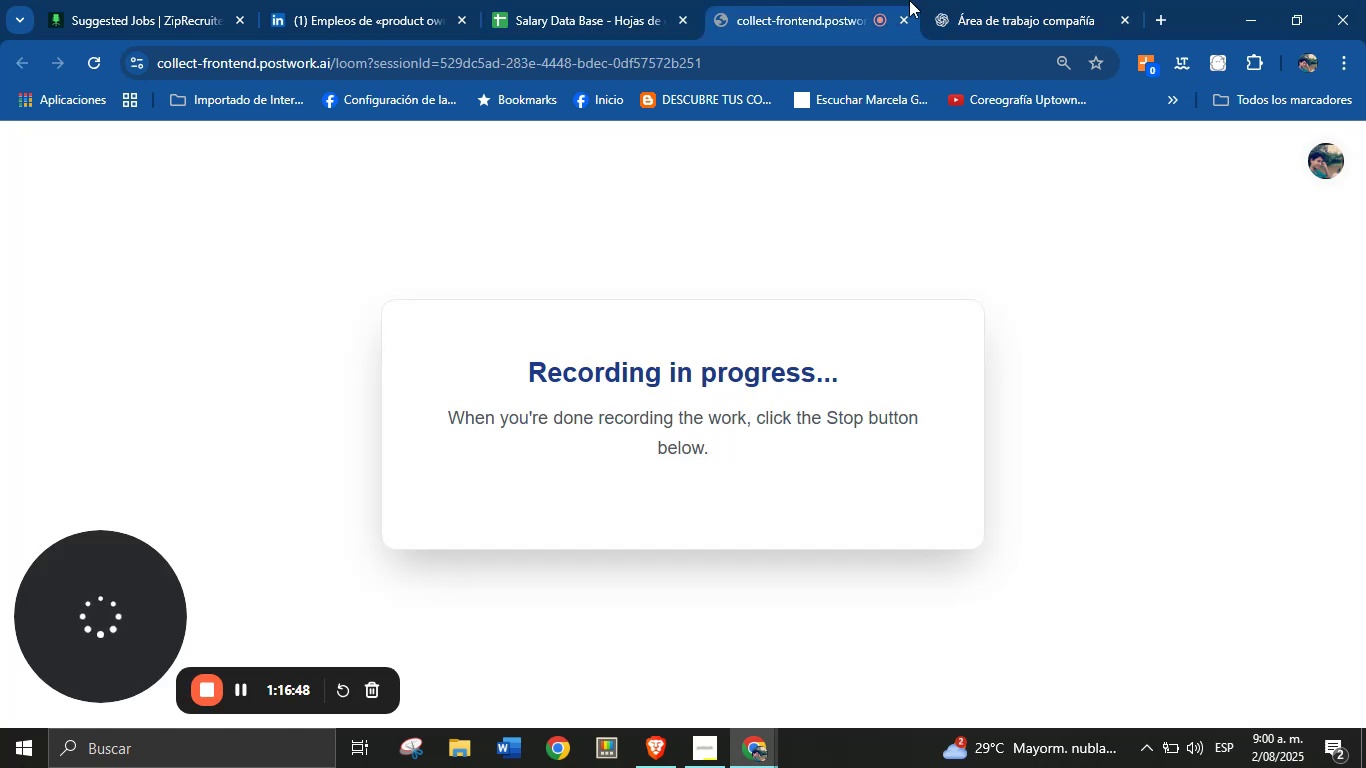 
left_click([982, 0])
 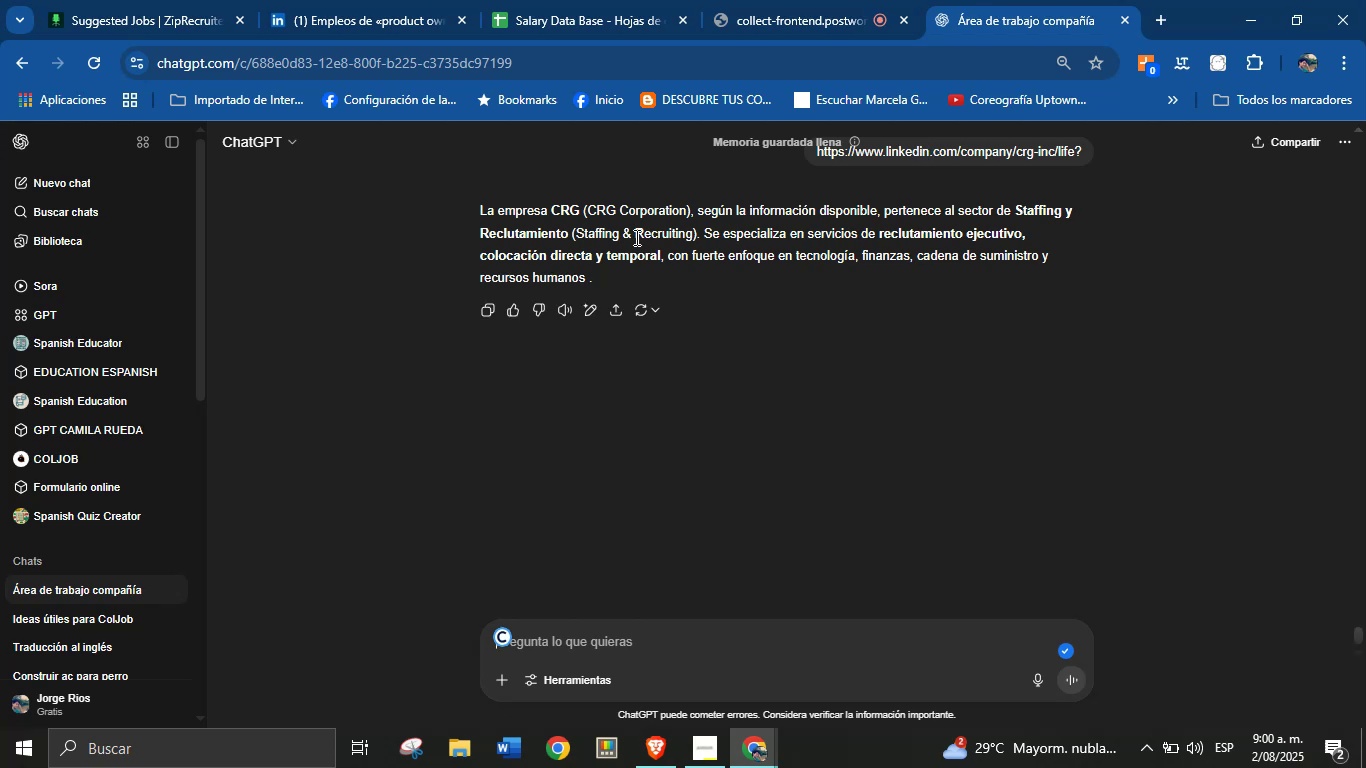 
double_click([635, 237])
 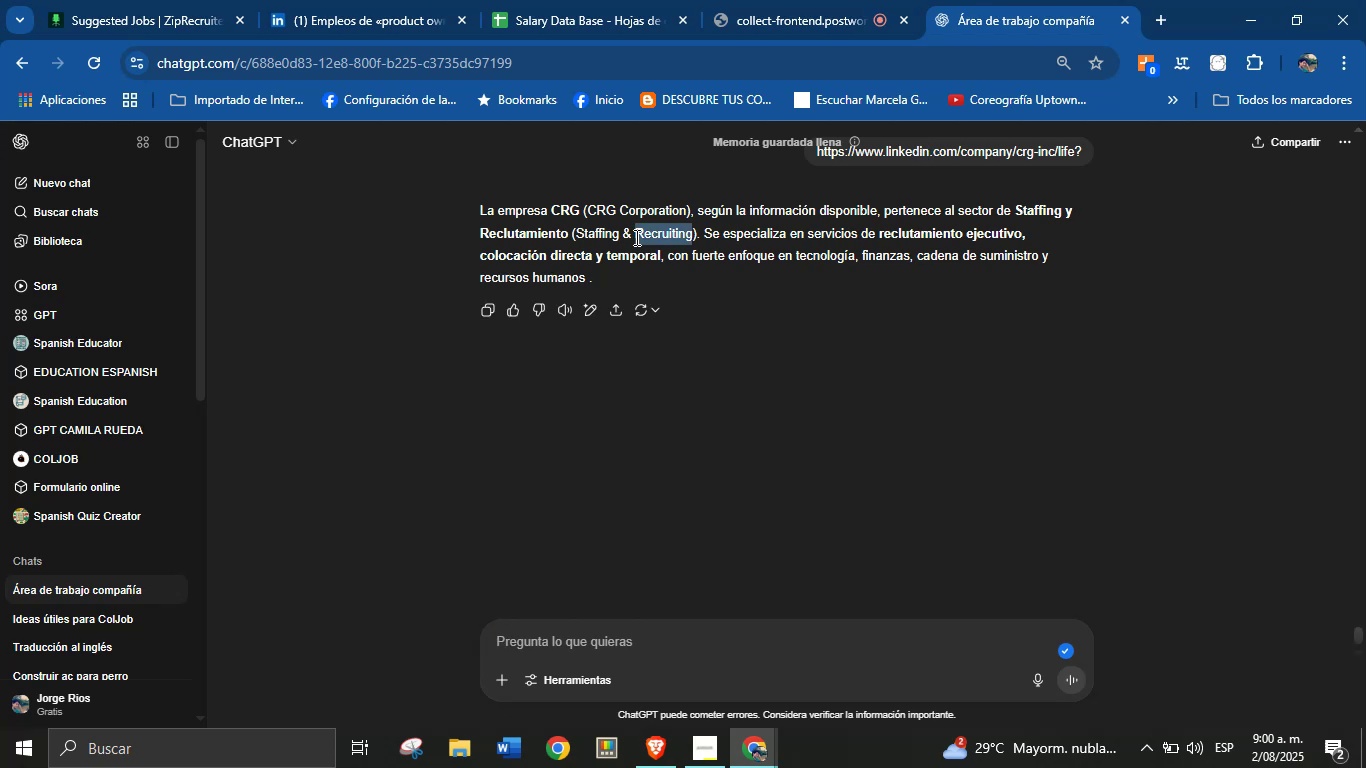 
triple_click([635, 237])
 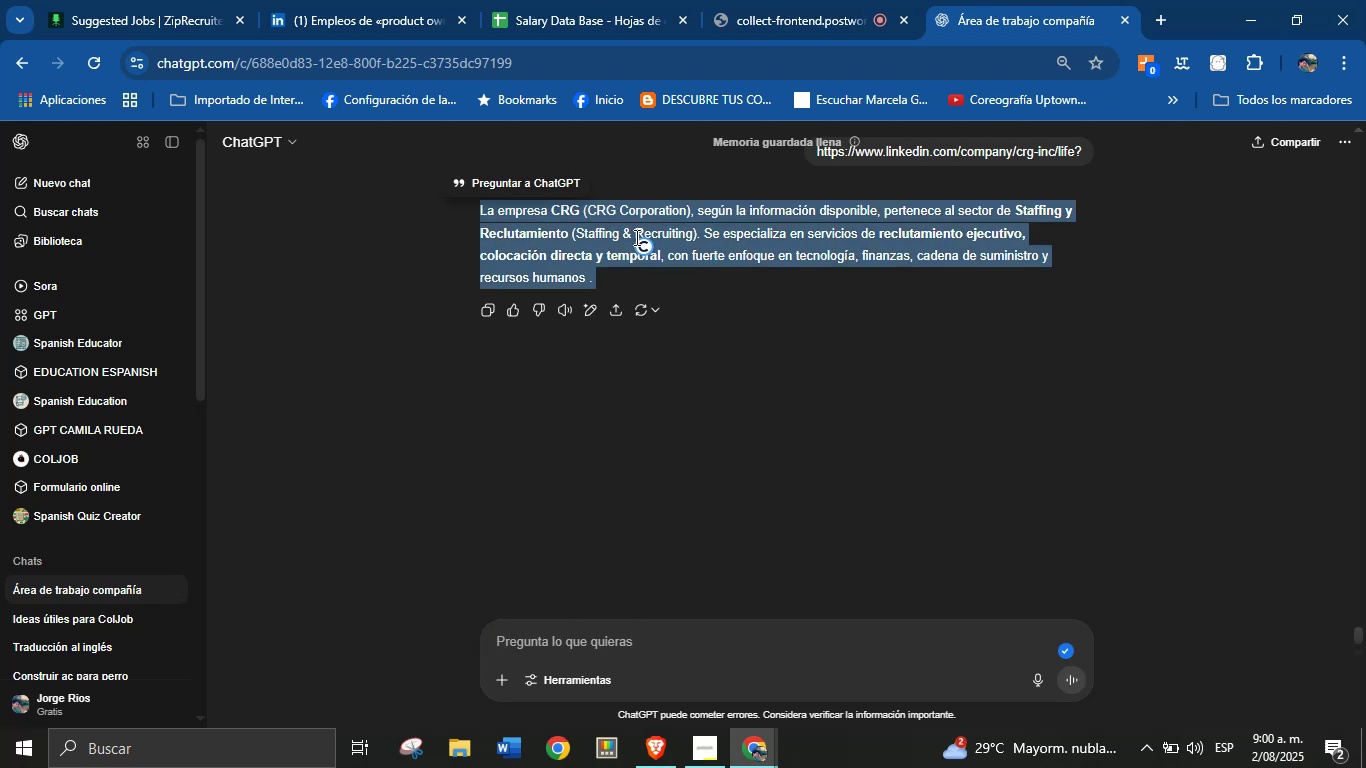 
key(Control+C)
 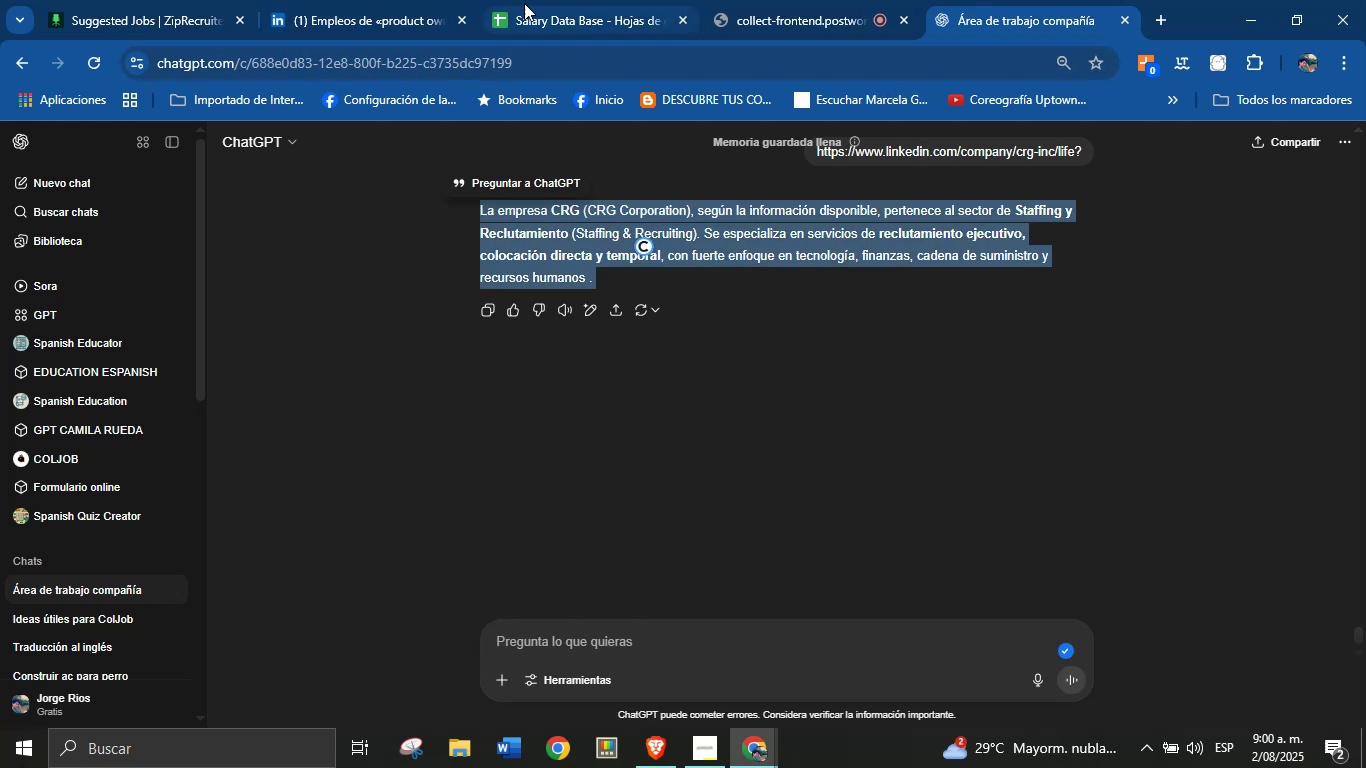 
left_click([540, 0])
 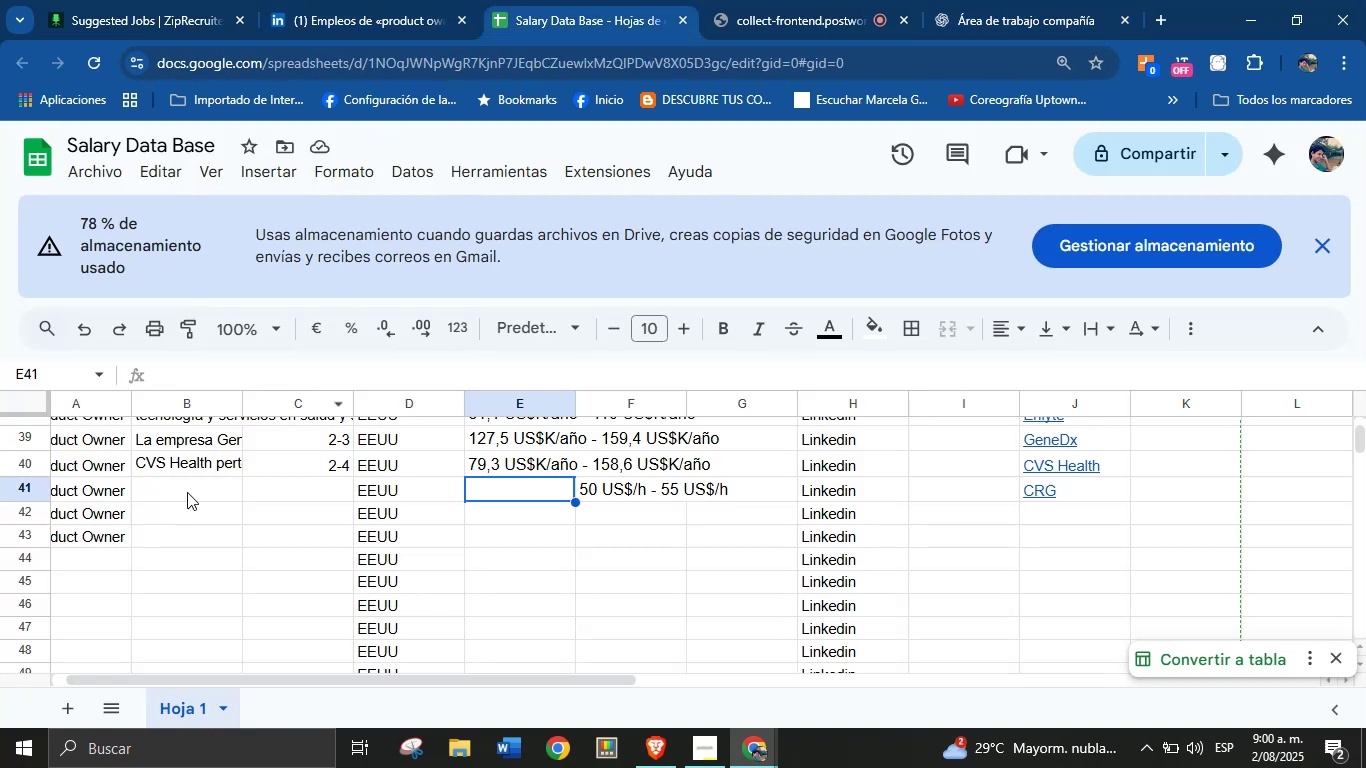 
double_click([187, 492])
 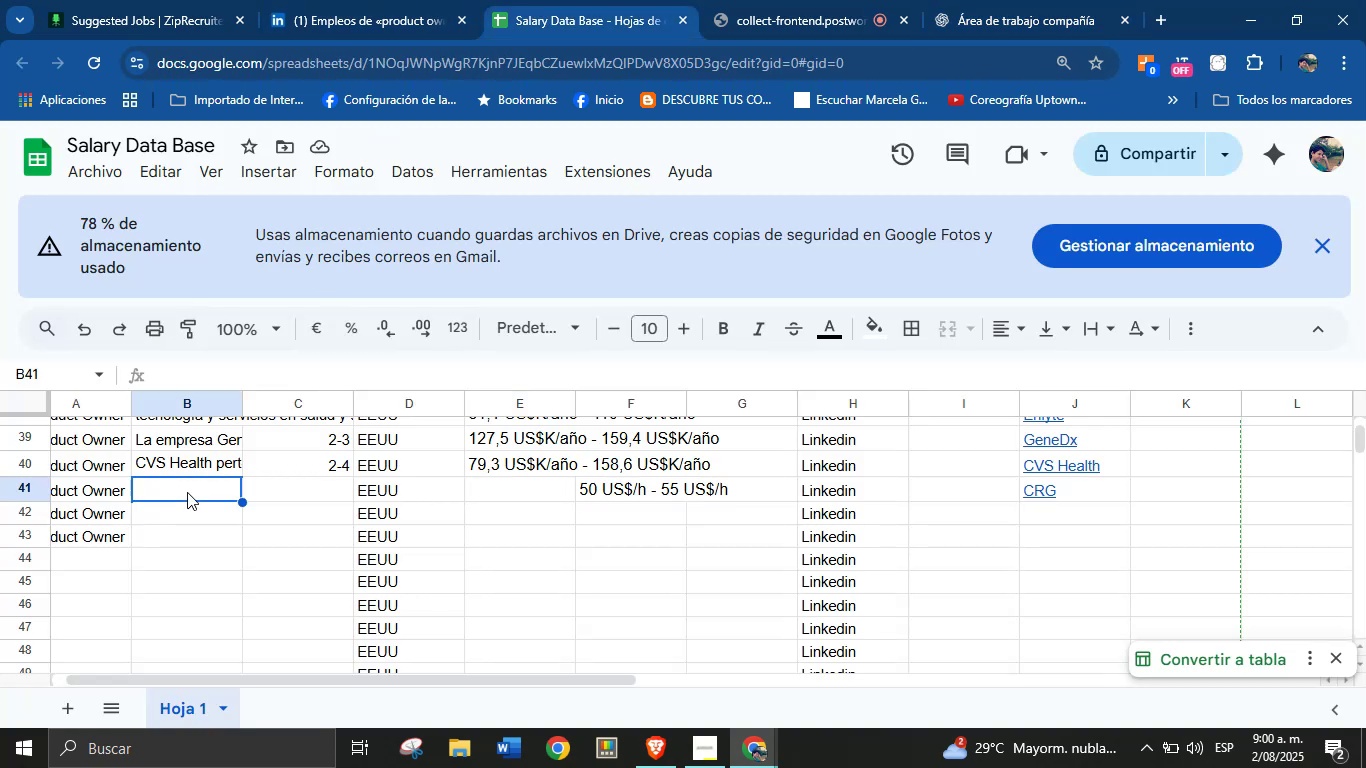 
triple_click([187, 492])
 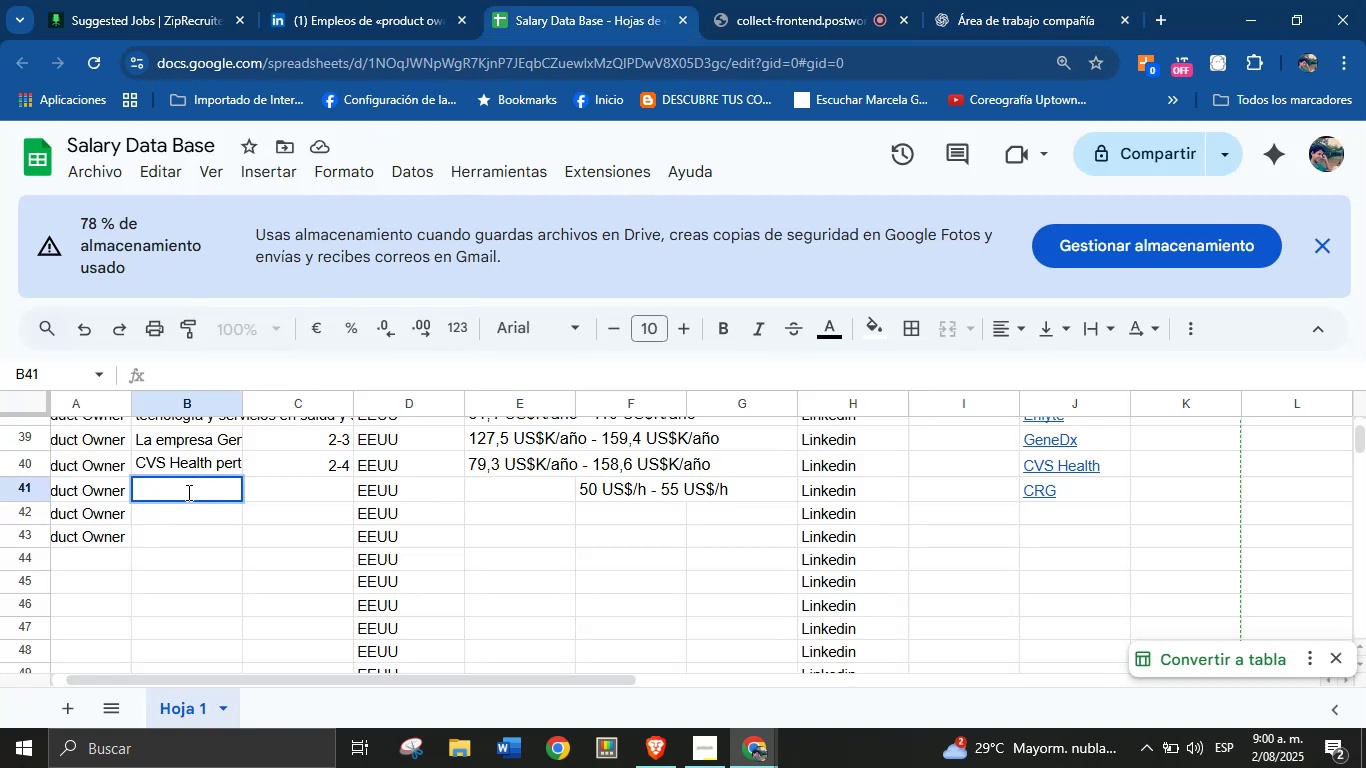 
key(Control+V)
 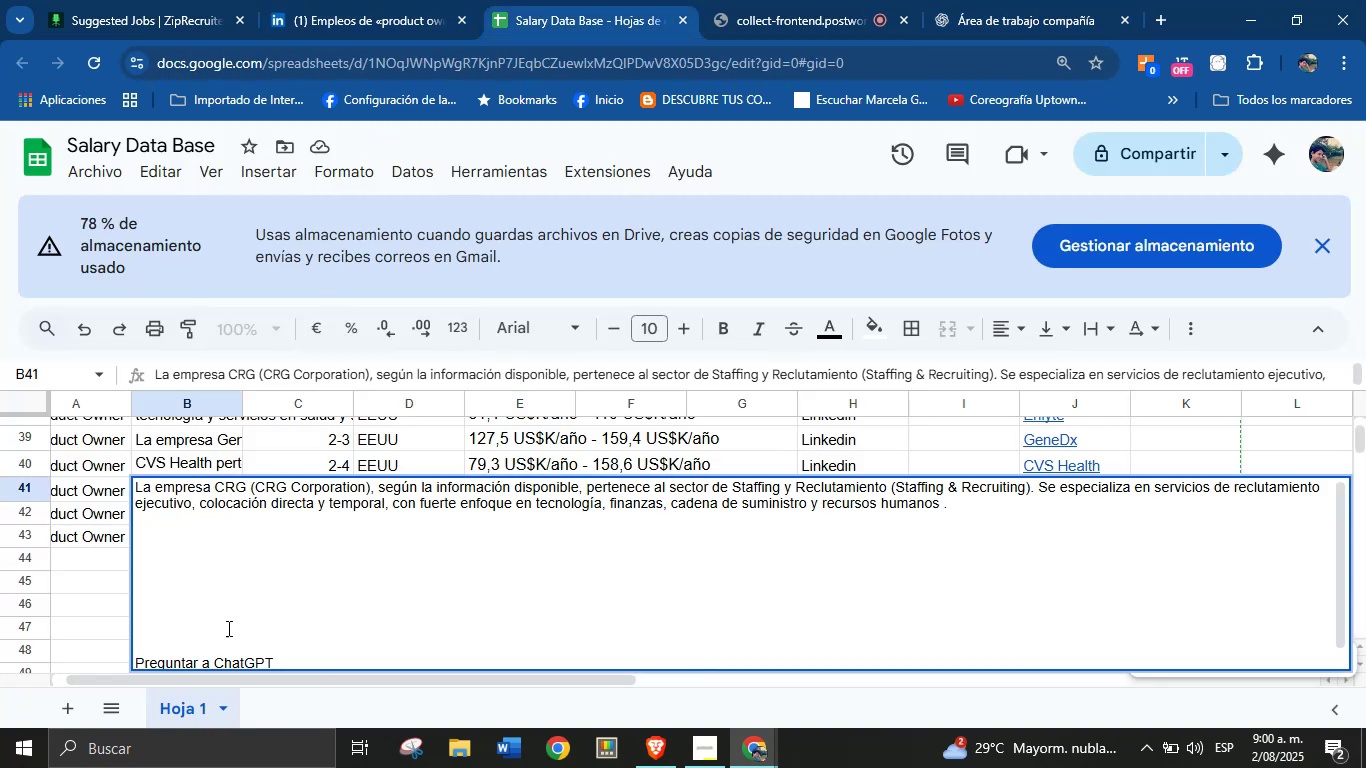 
left_click([236, 665])
 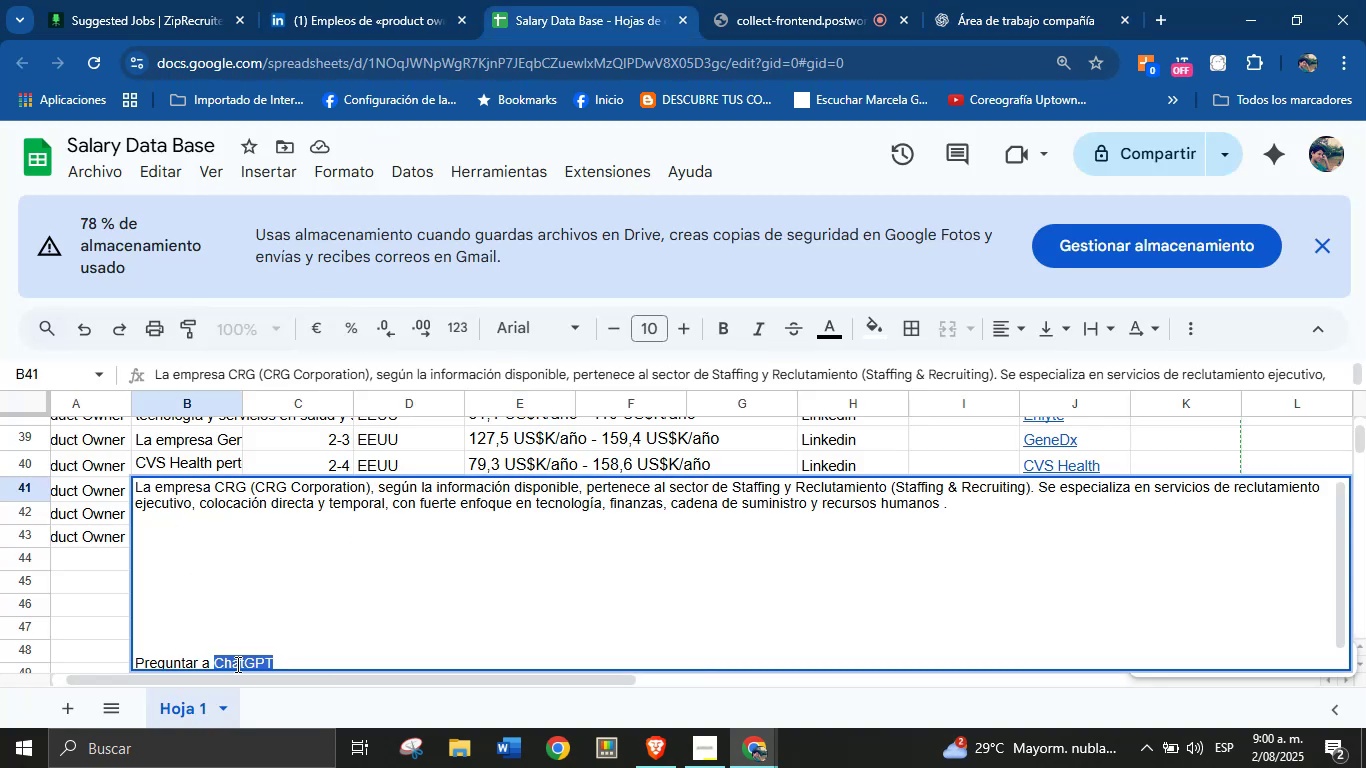 
triple_click([236, 664])
 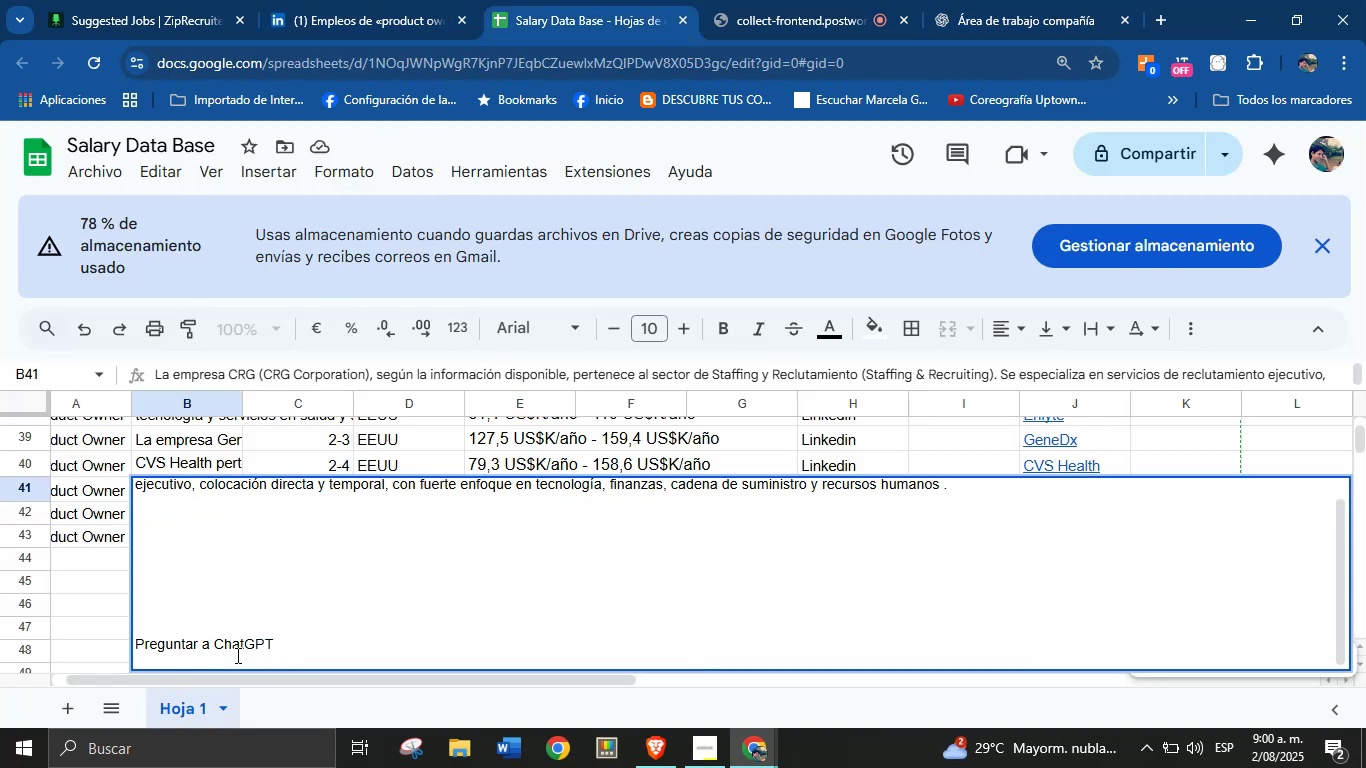 
key(Backspace)
 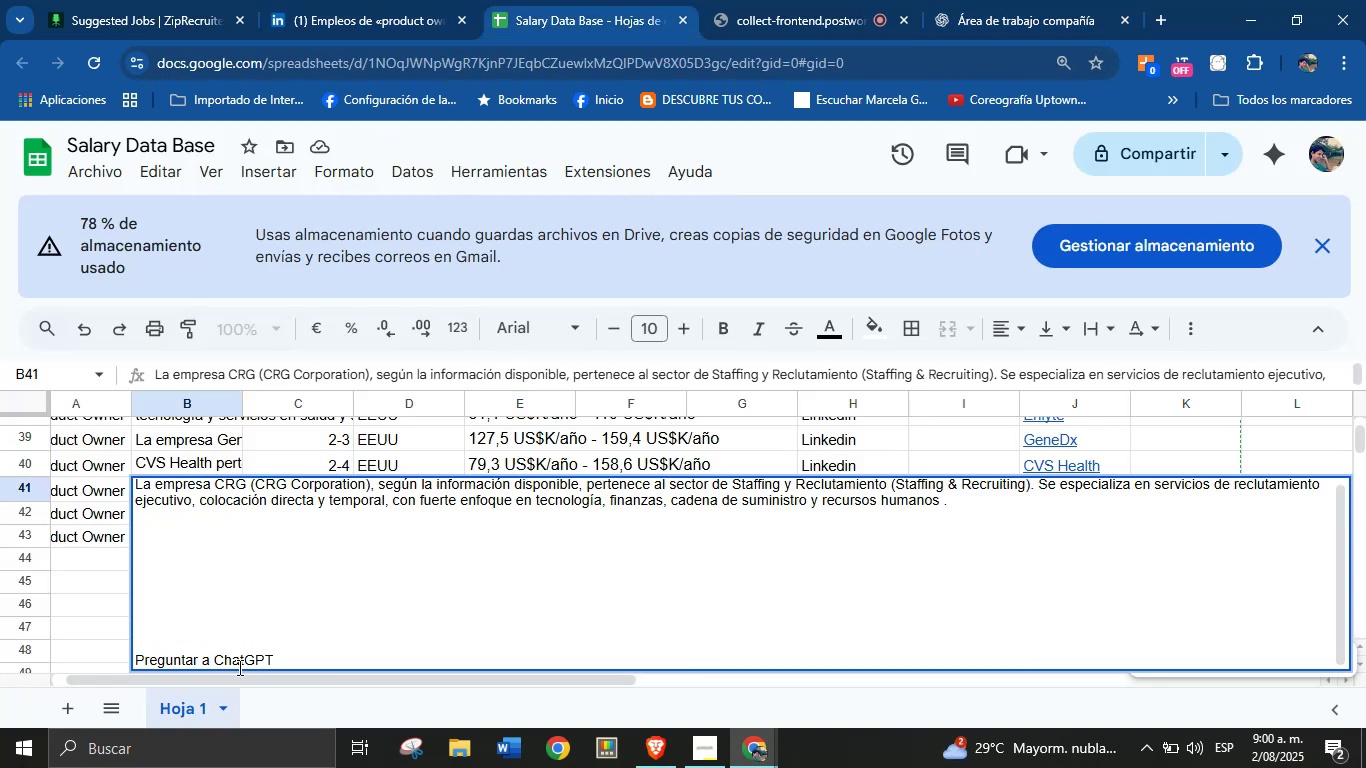 
double_click([248, 664])
 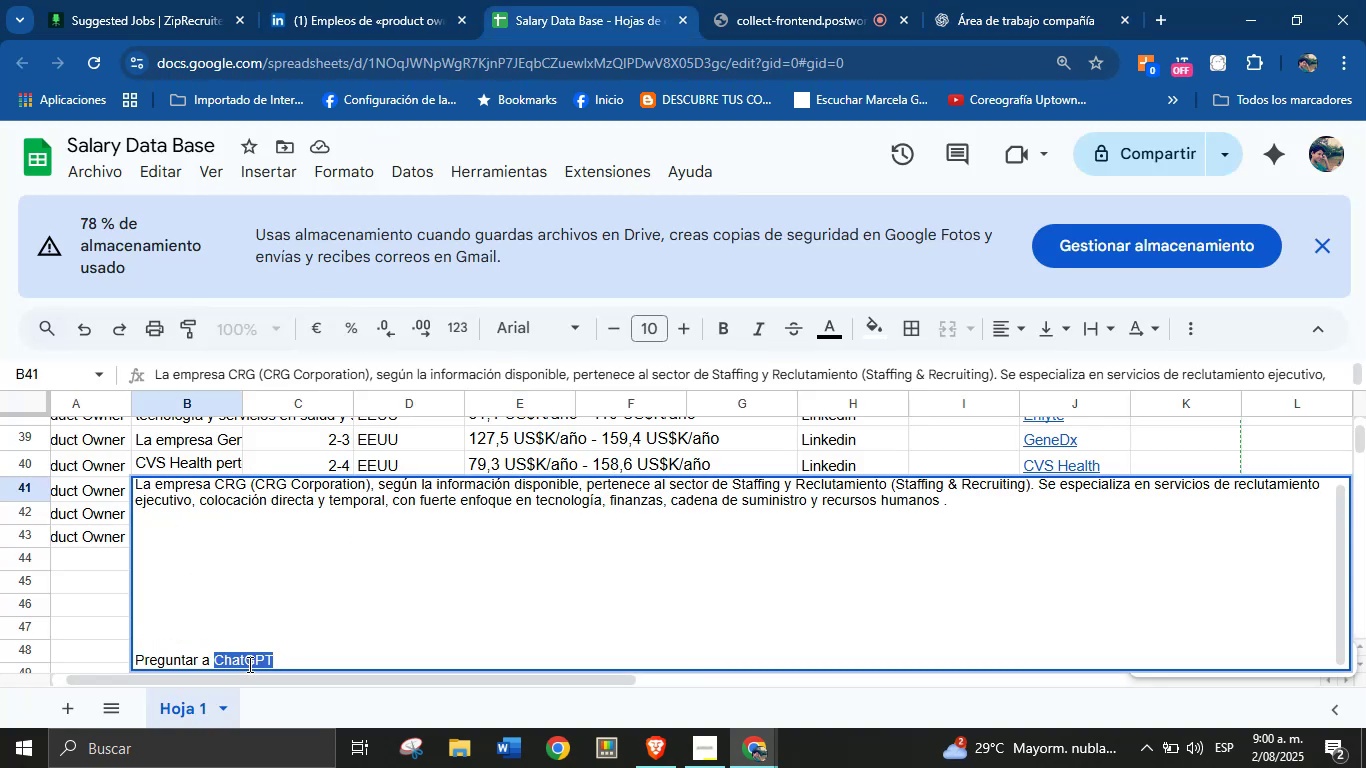 
triple_click([248, 664])
 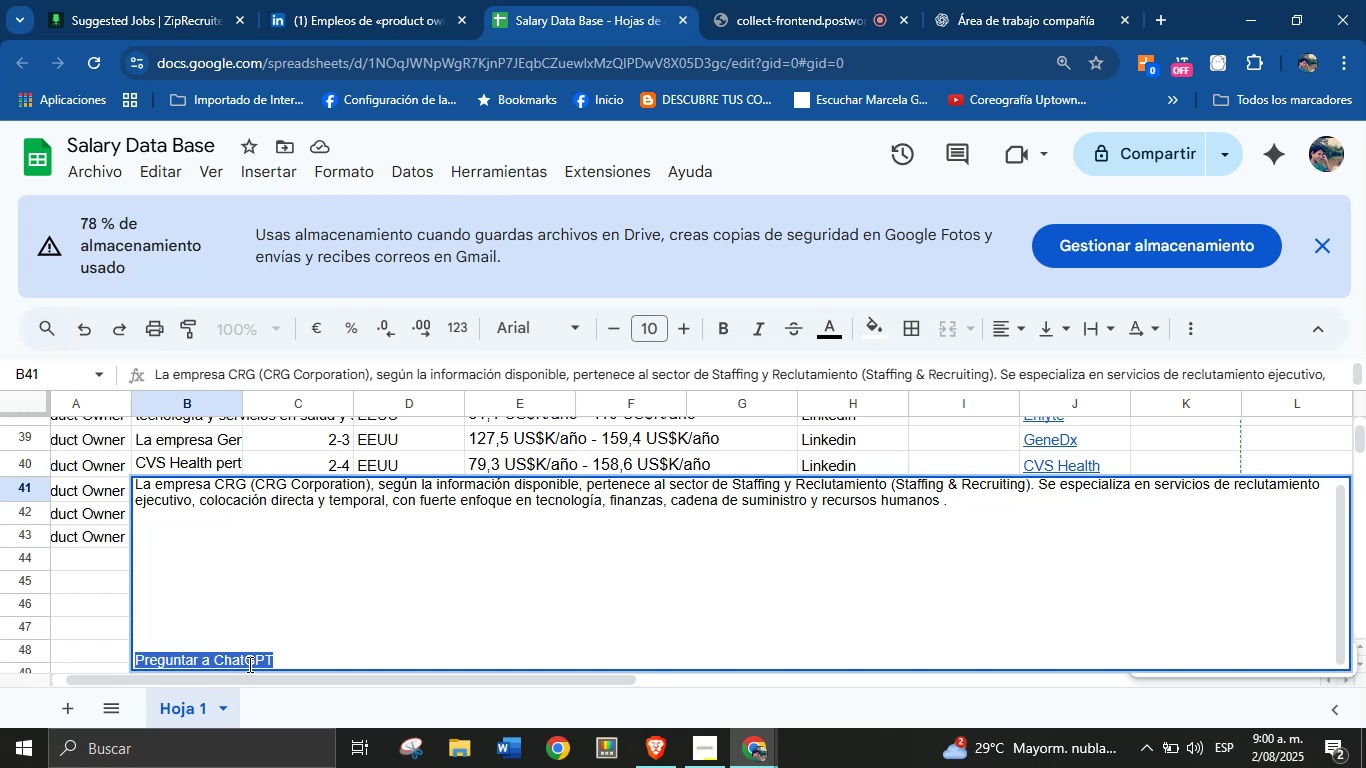 
key(Backspace)
 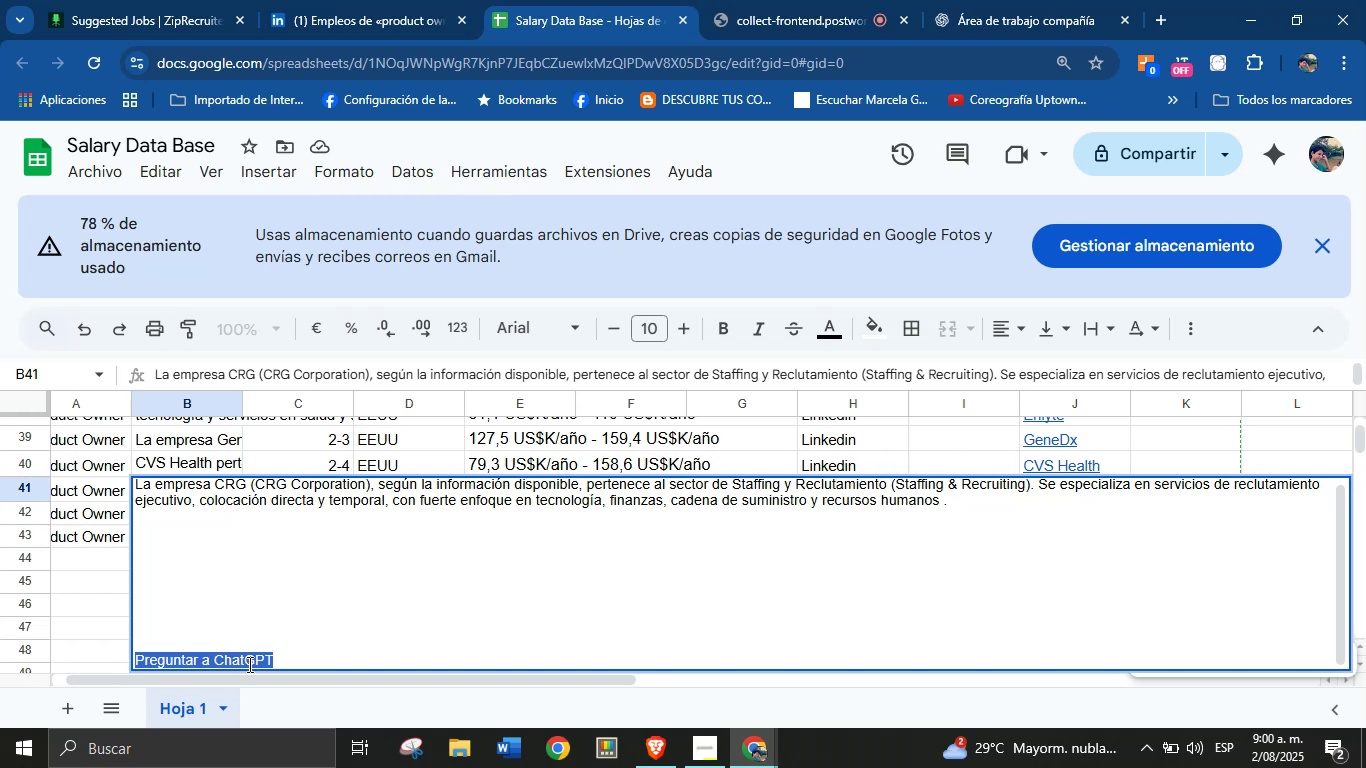 
key(Backspace)
 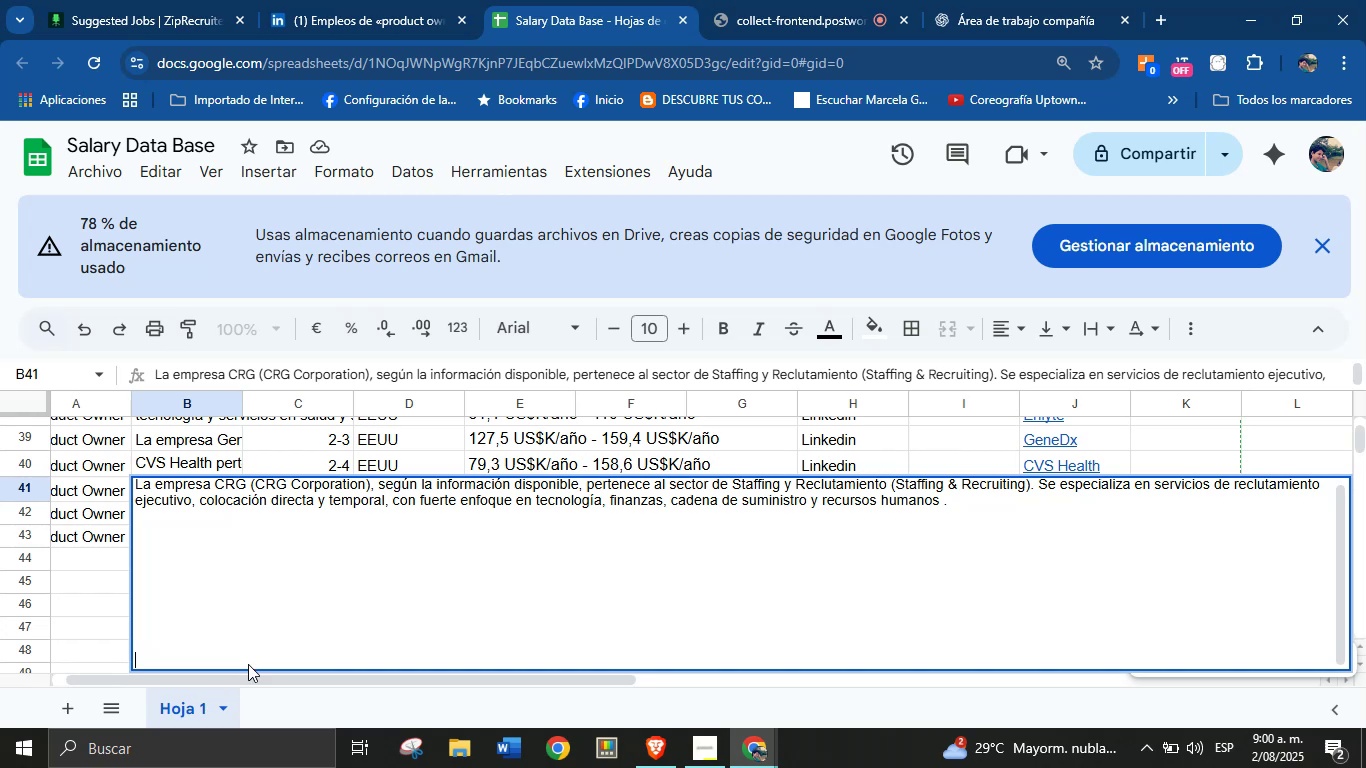 
key(Backspace)
 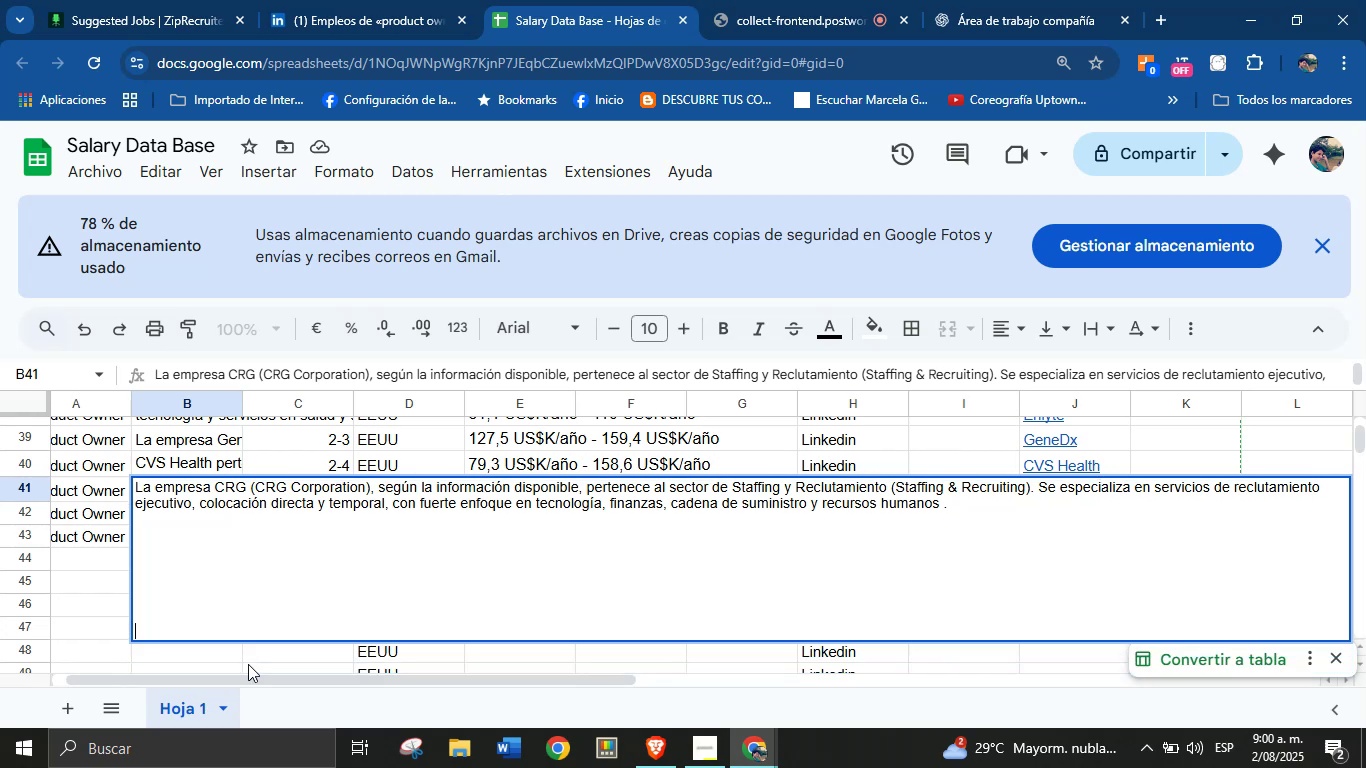 
key(Backspace)
 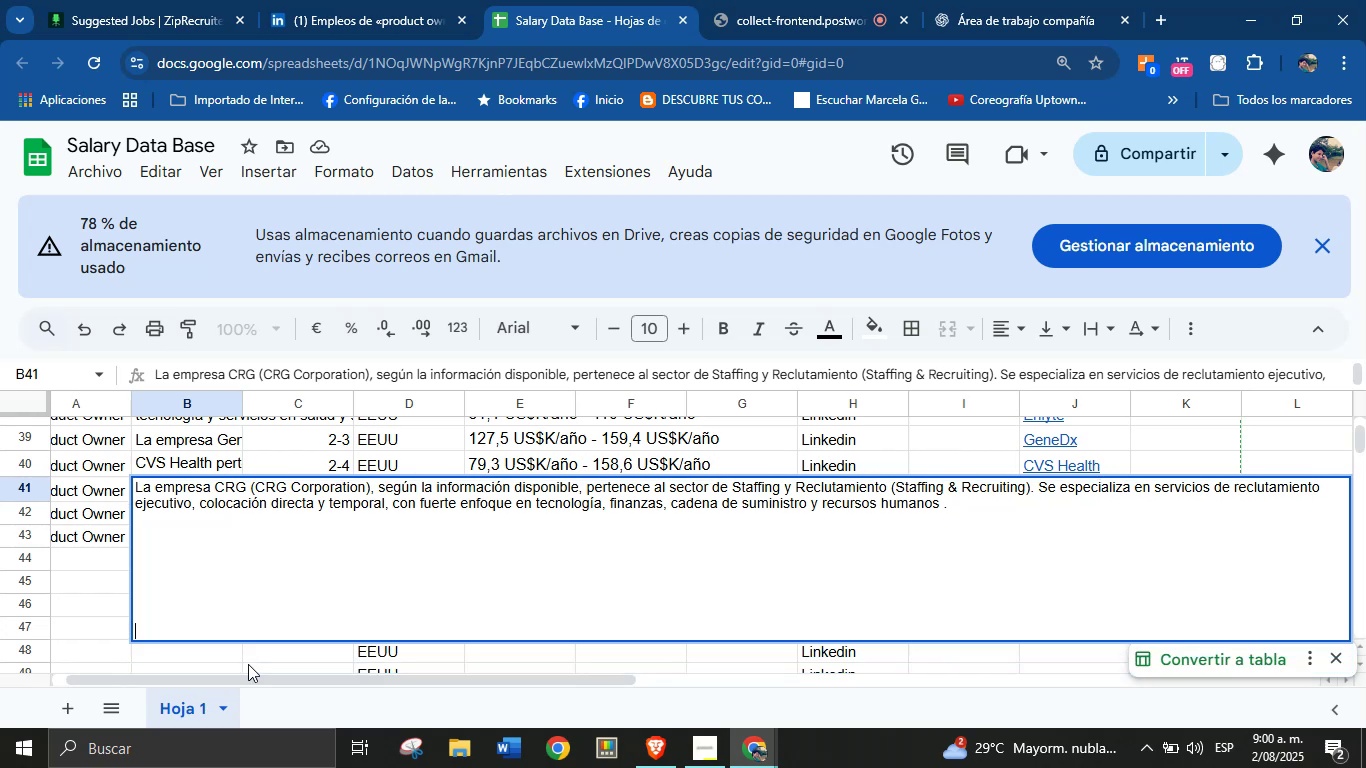 
key(Backspace)
 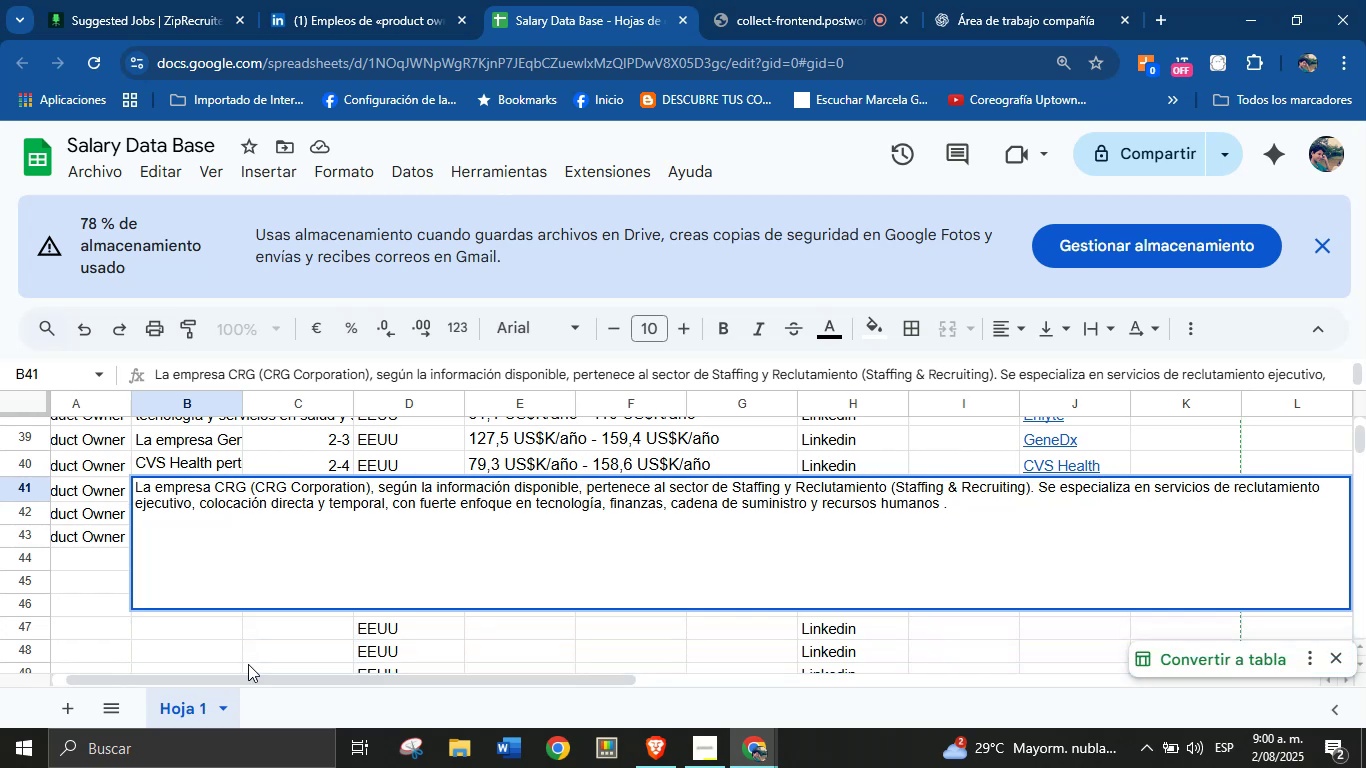 
key(Backspace)
 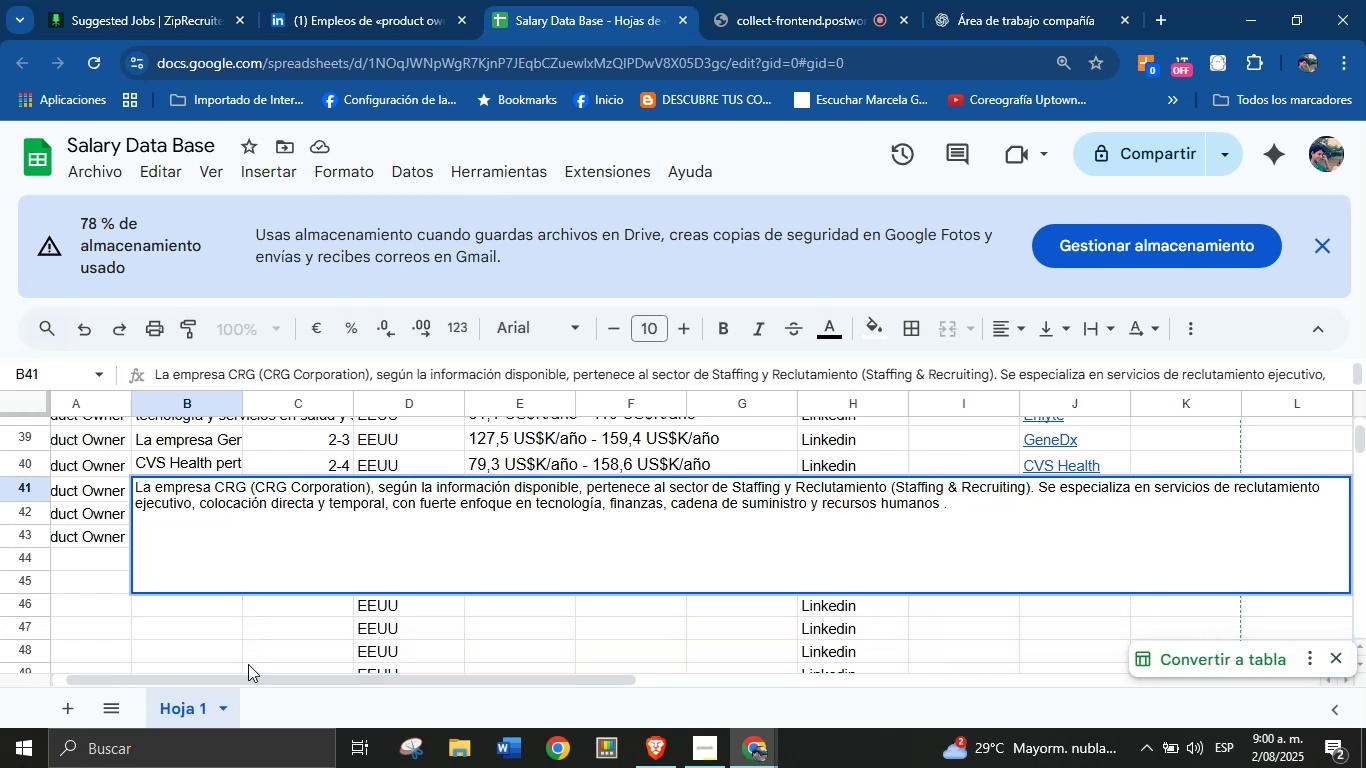 
key(Backspace)
 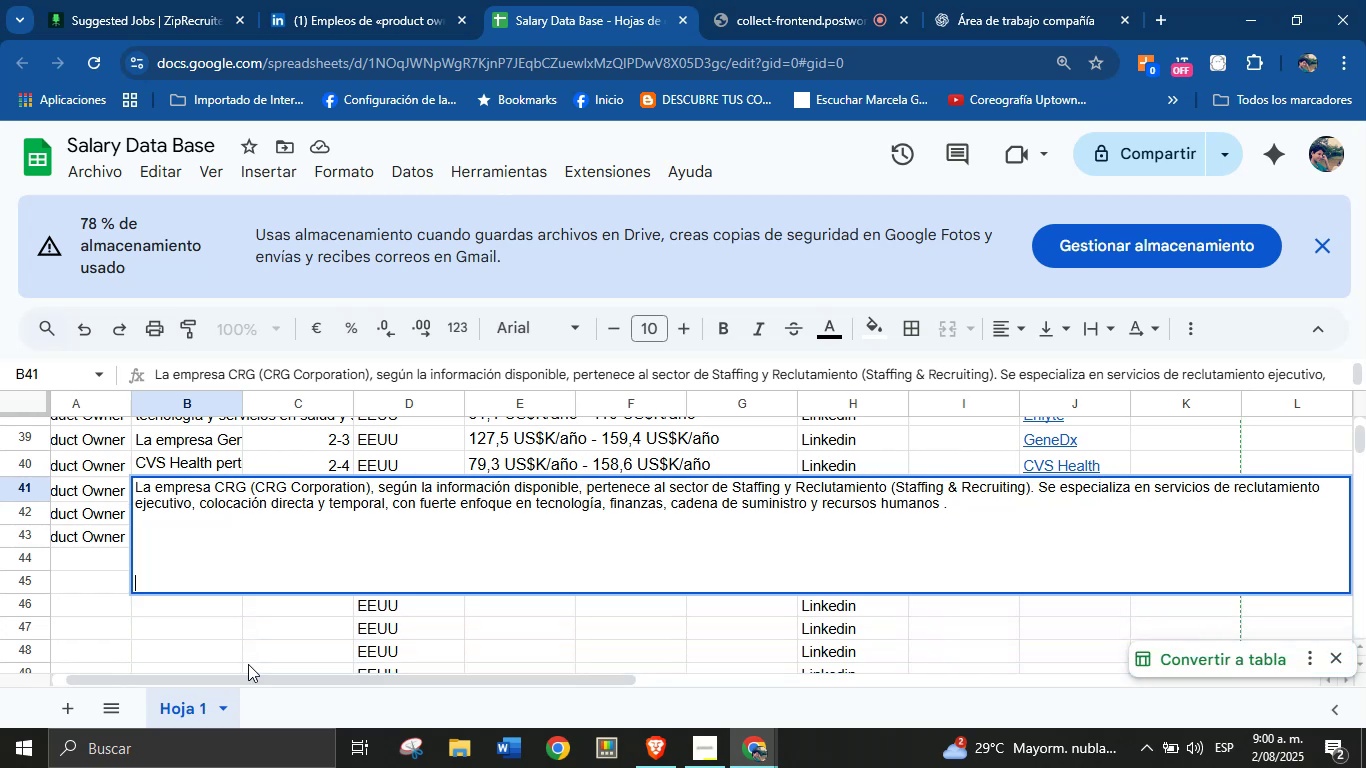 
key(Backspace)
 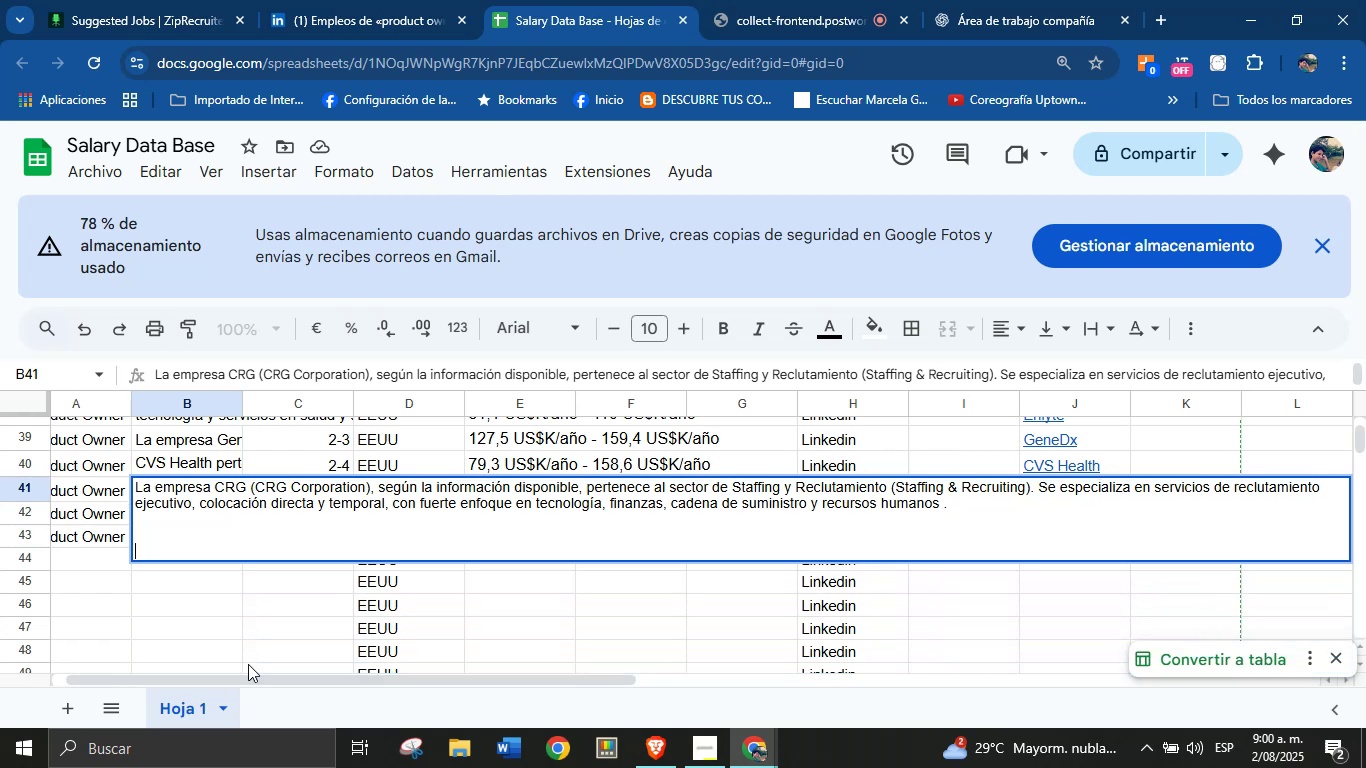 
key(Backspace)
 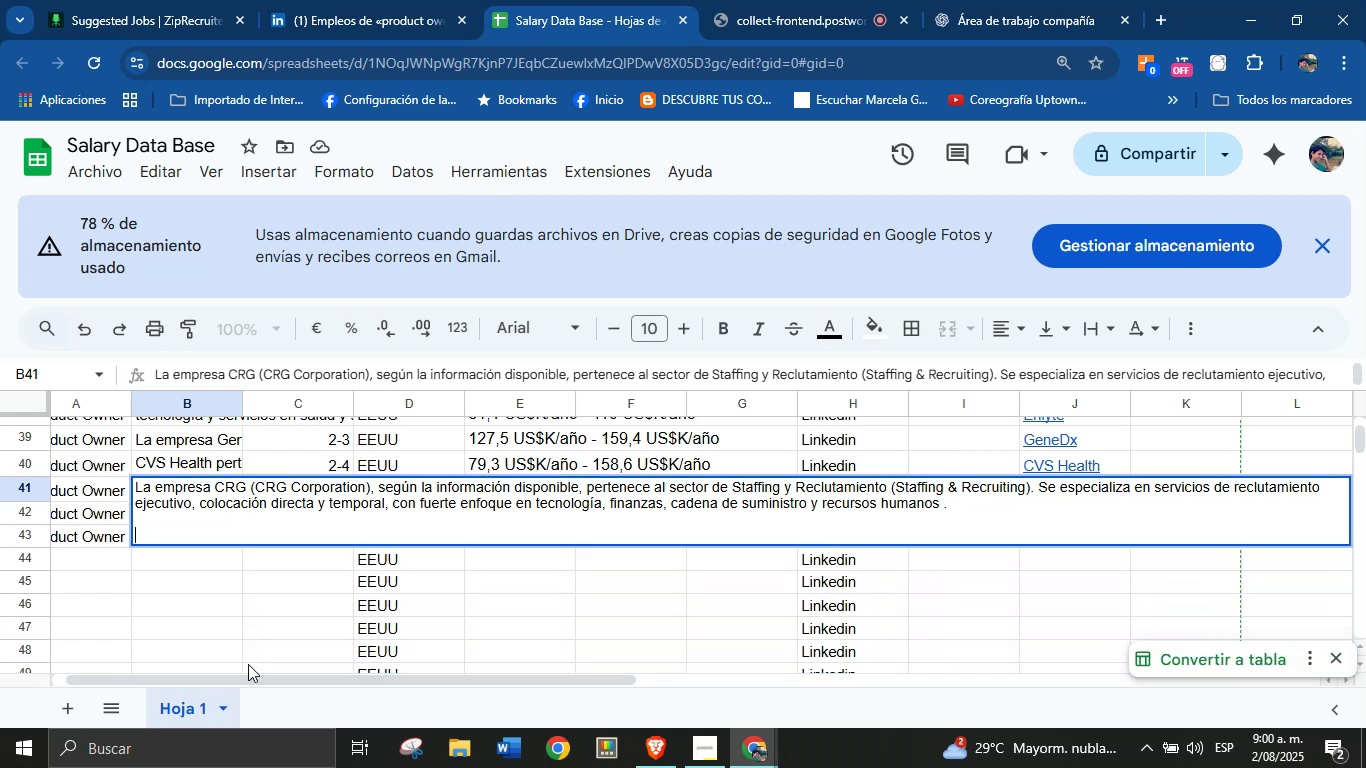 
key(Backspace)
 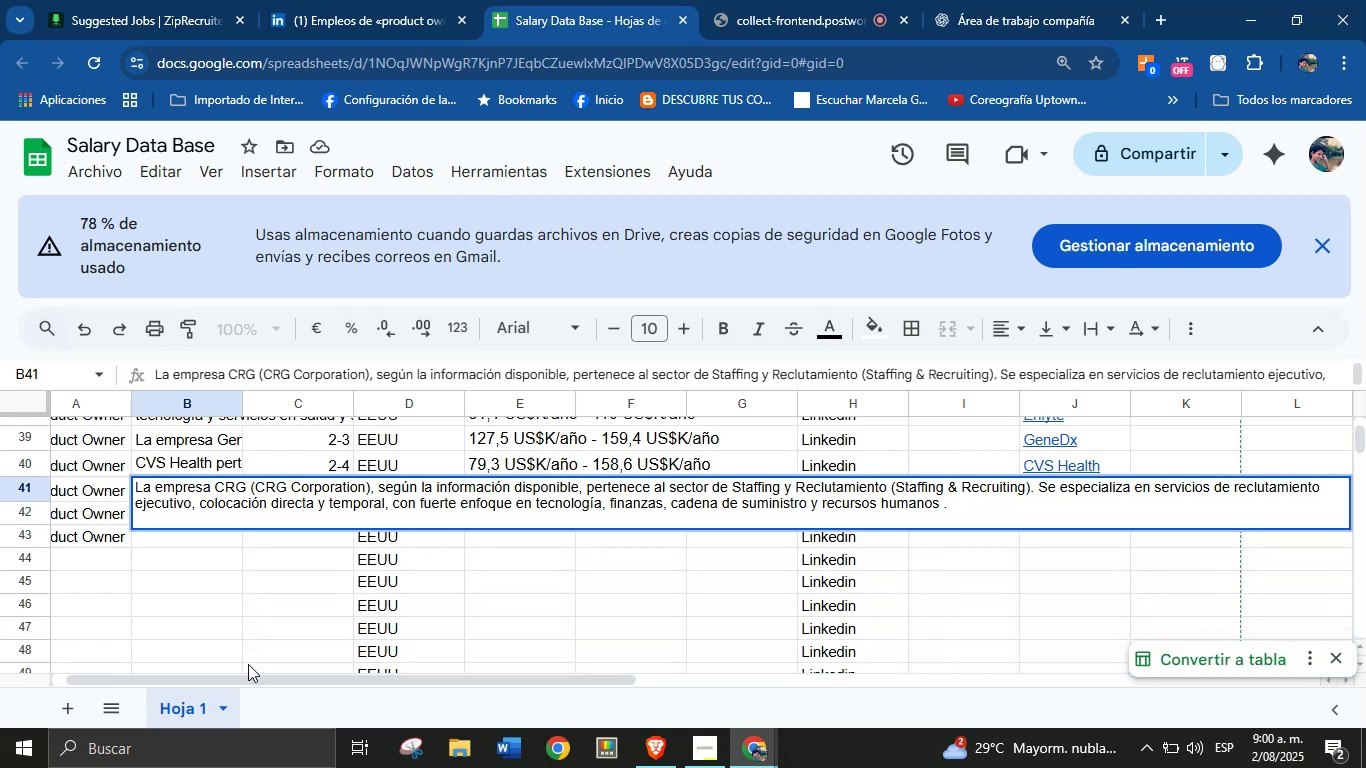 
key(Backspace)
 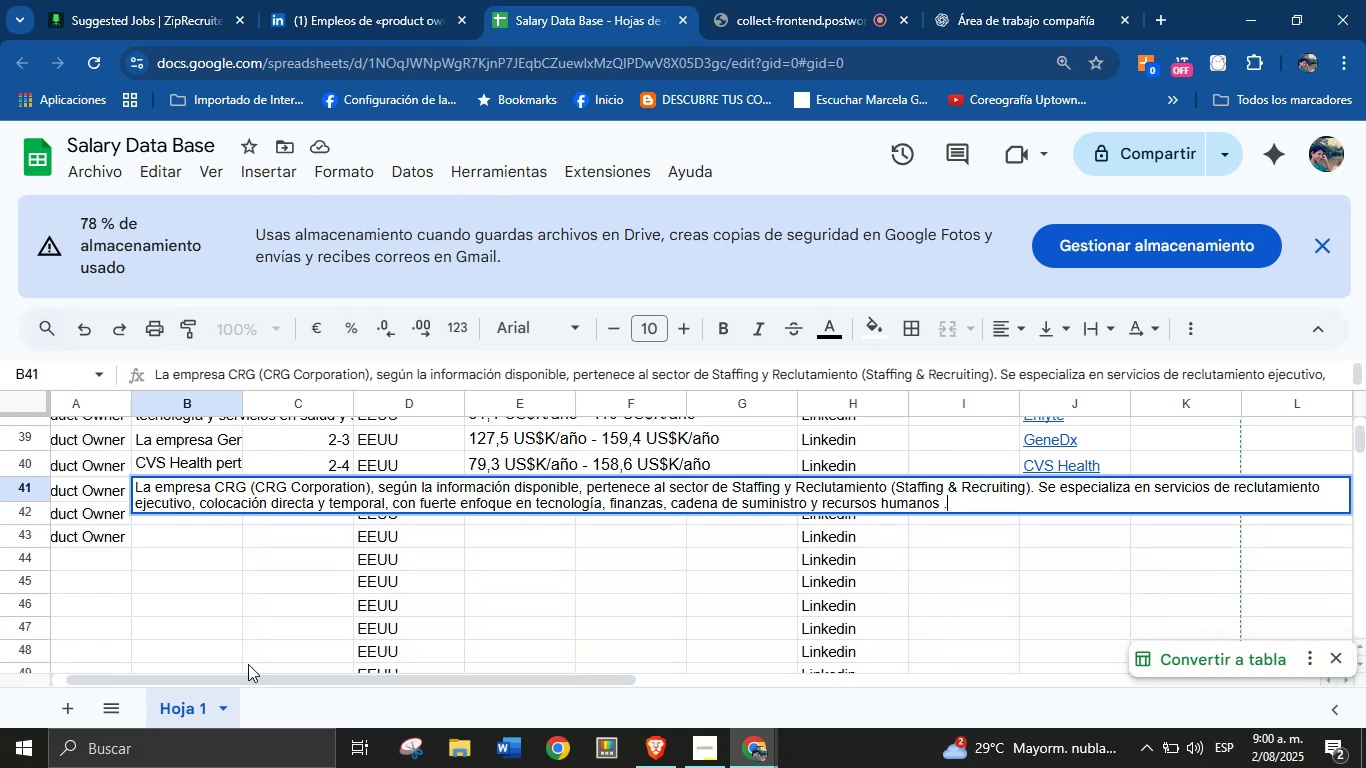 
key(Enter)
 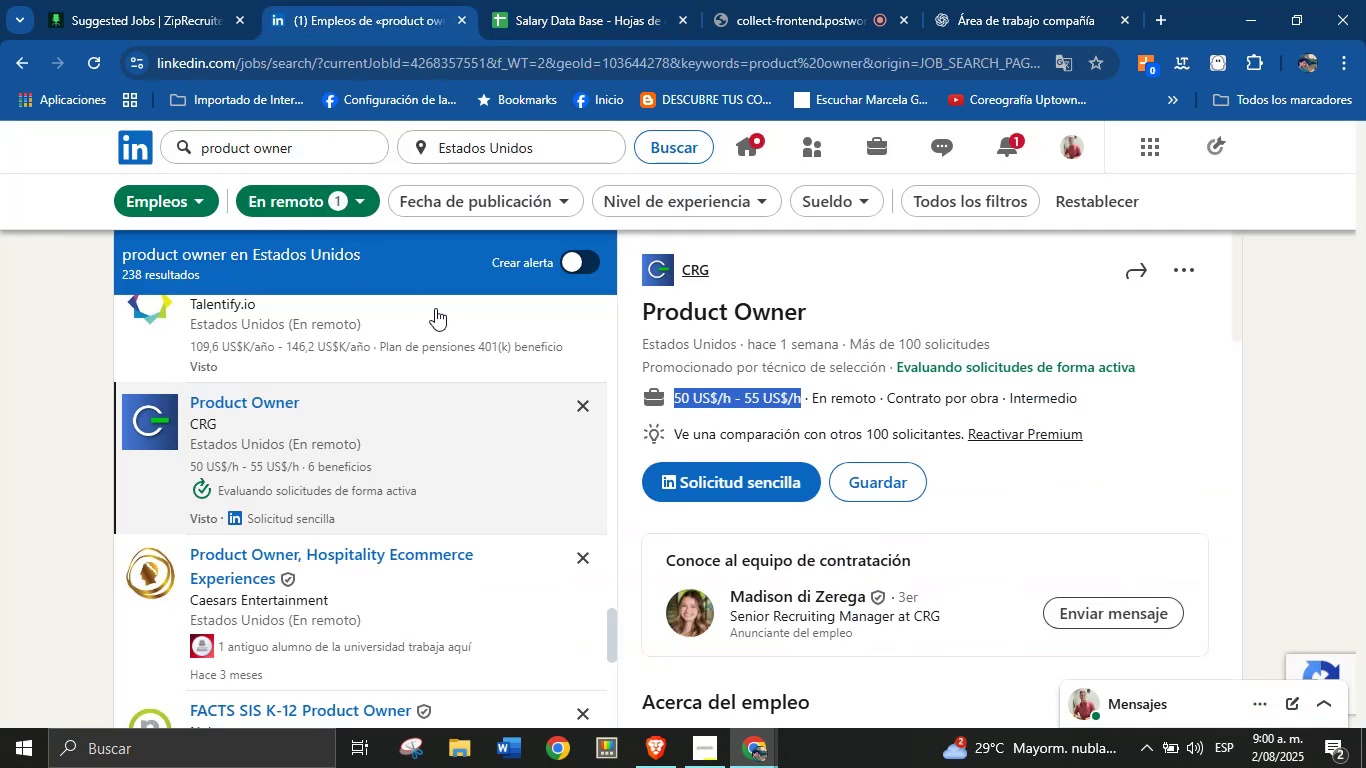 
left_click([734, 401])
 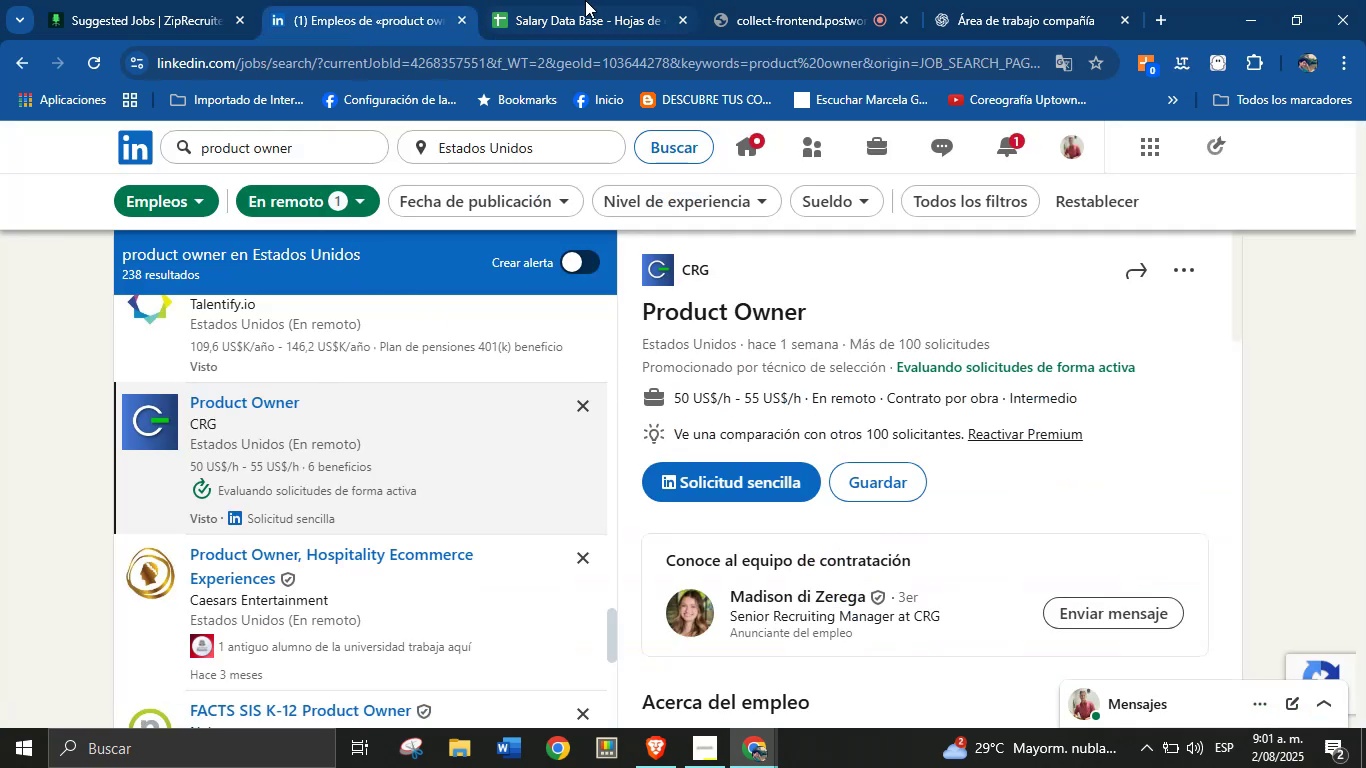 
left_click([586, 0])
 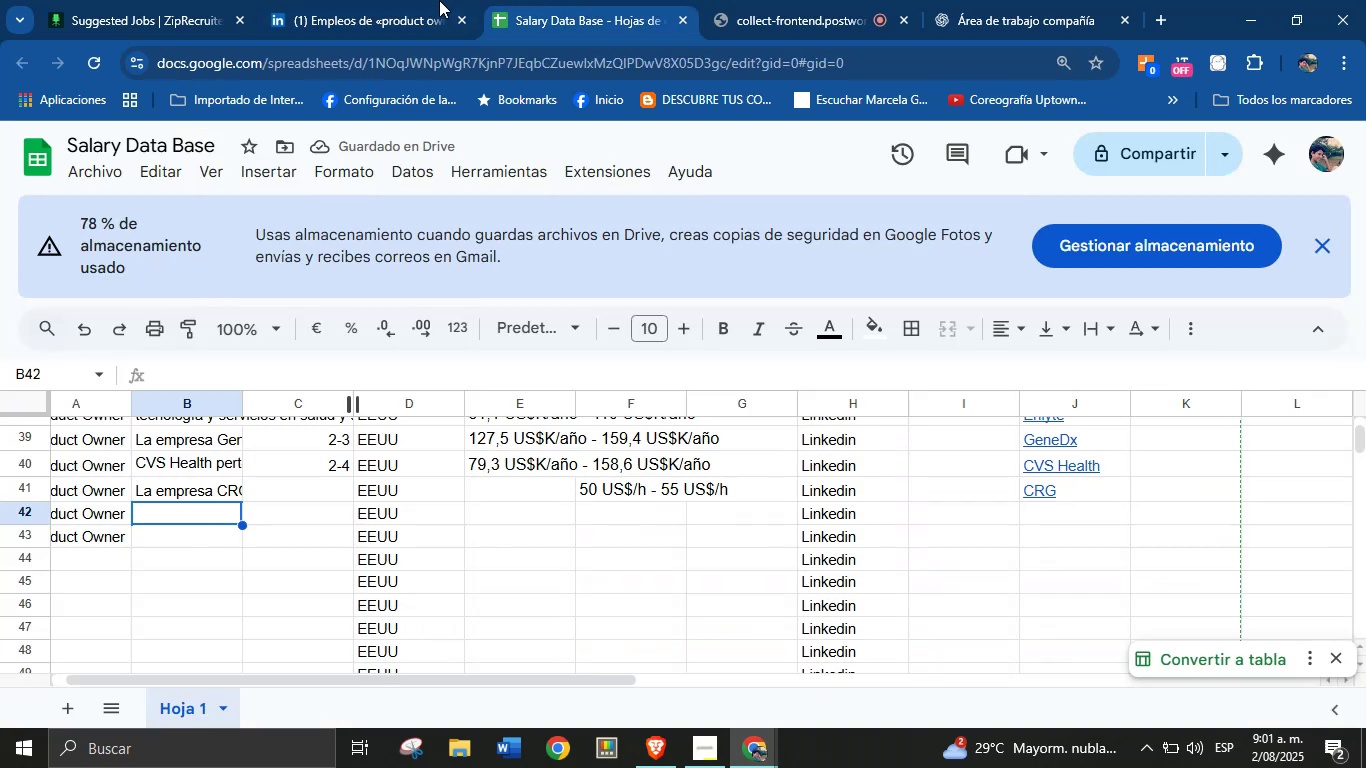 
left_click([406, 0])
 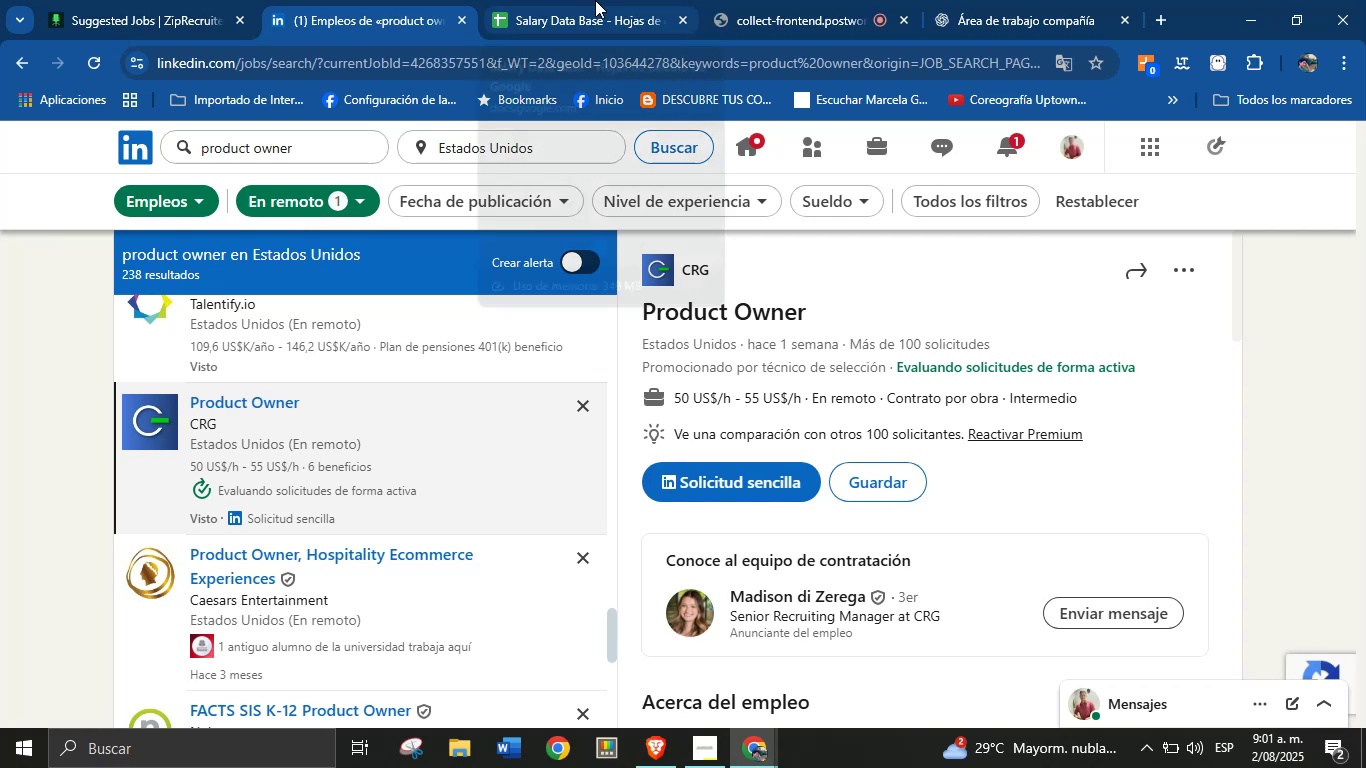 
scroll: coordinate [890, 482], scroll_direction: down, amount: 8.0
 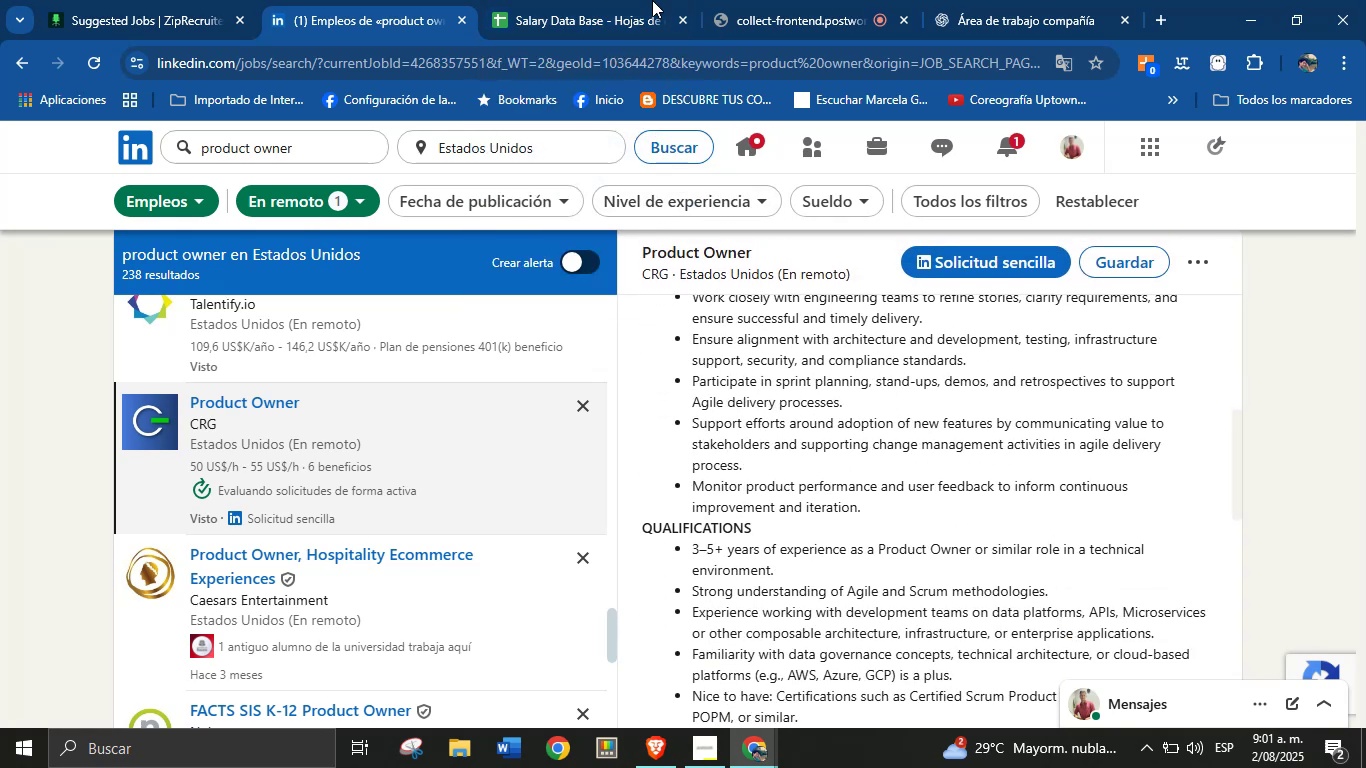 
left_click([624, 0])
 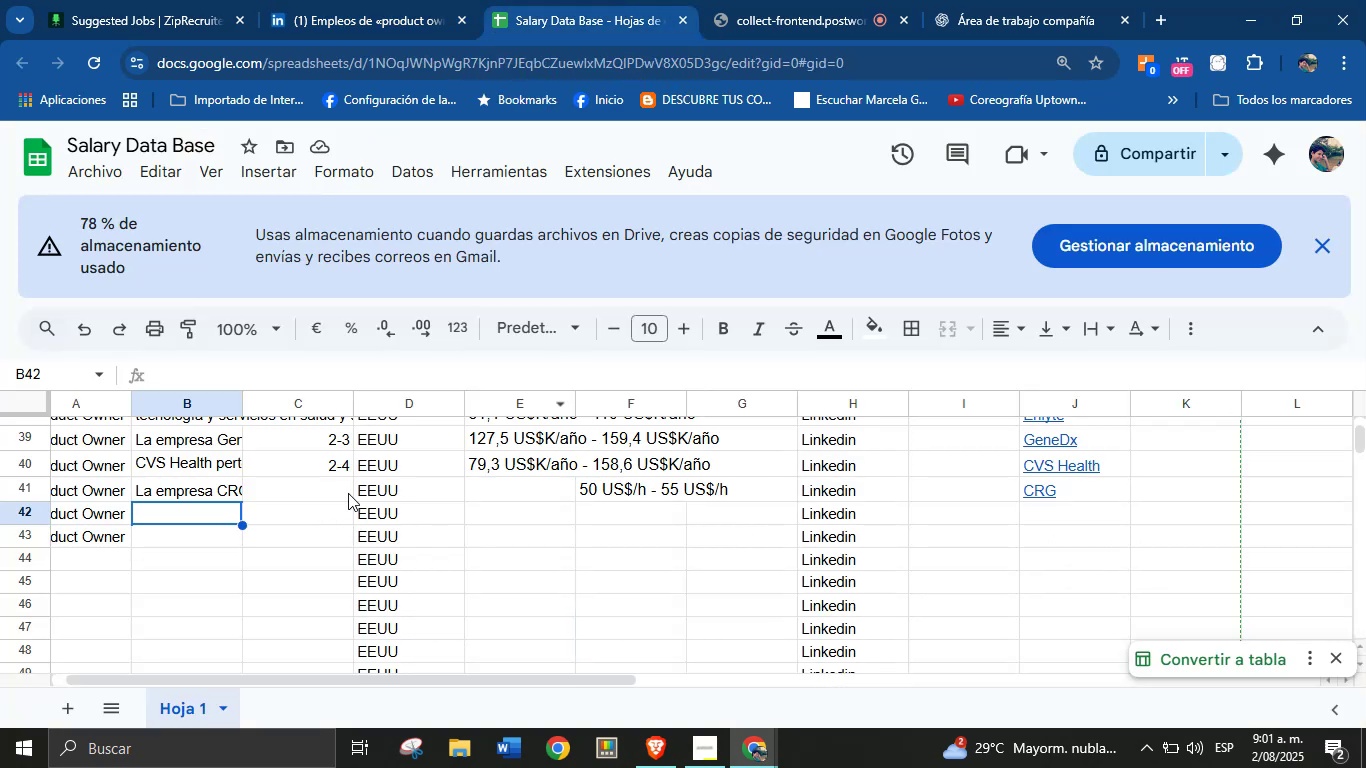 
left_click([343, 493])
 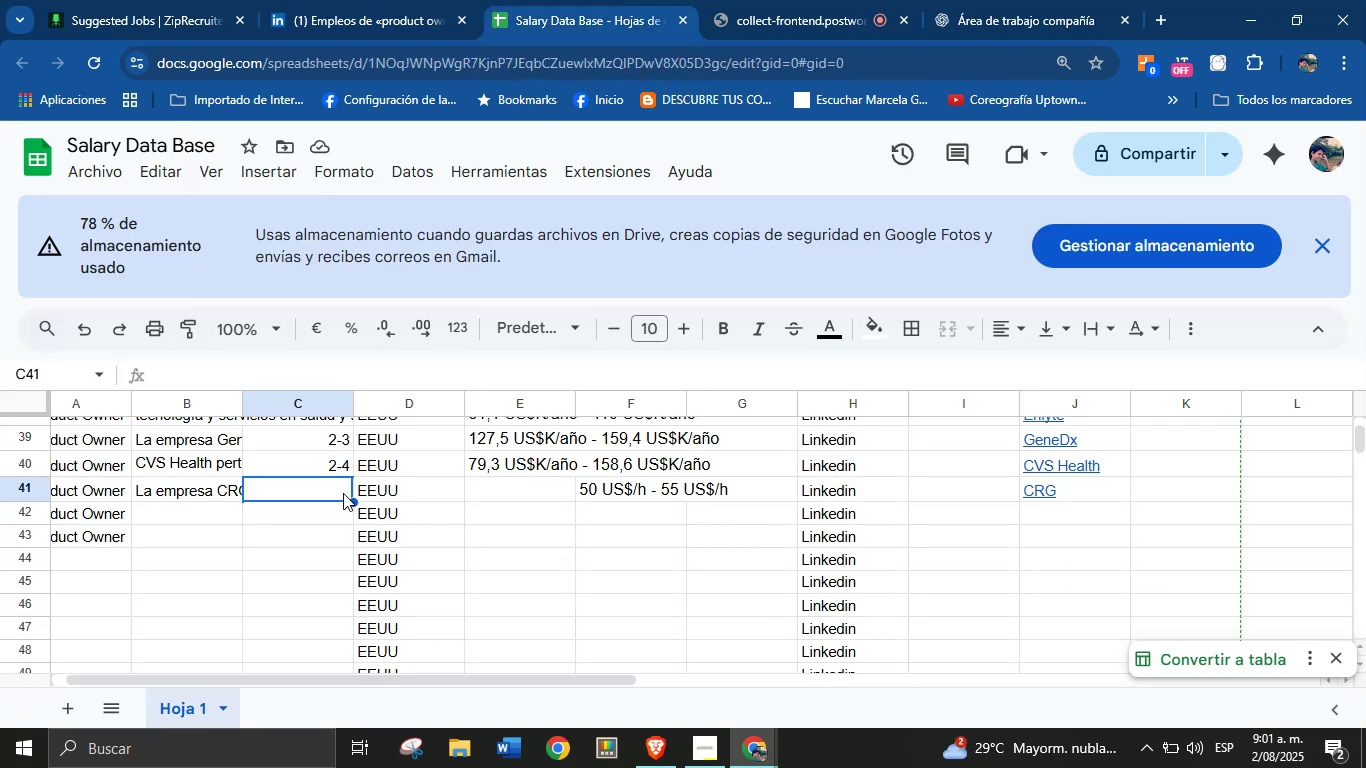 
key(3)
 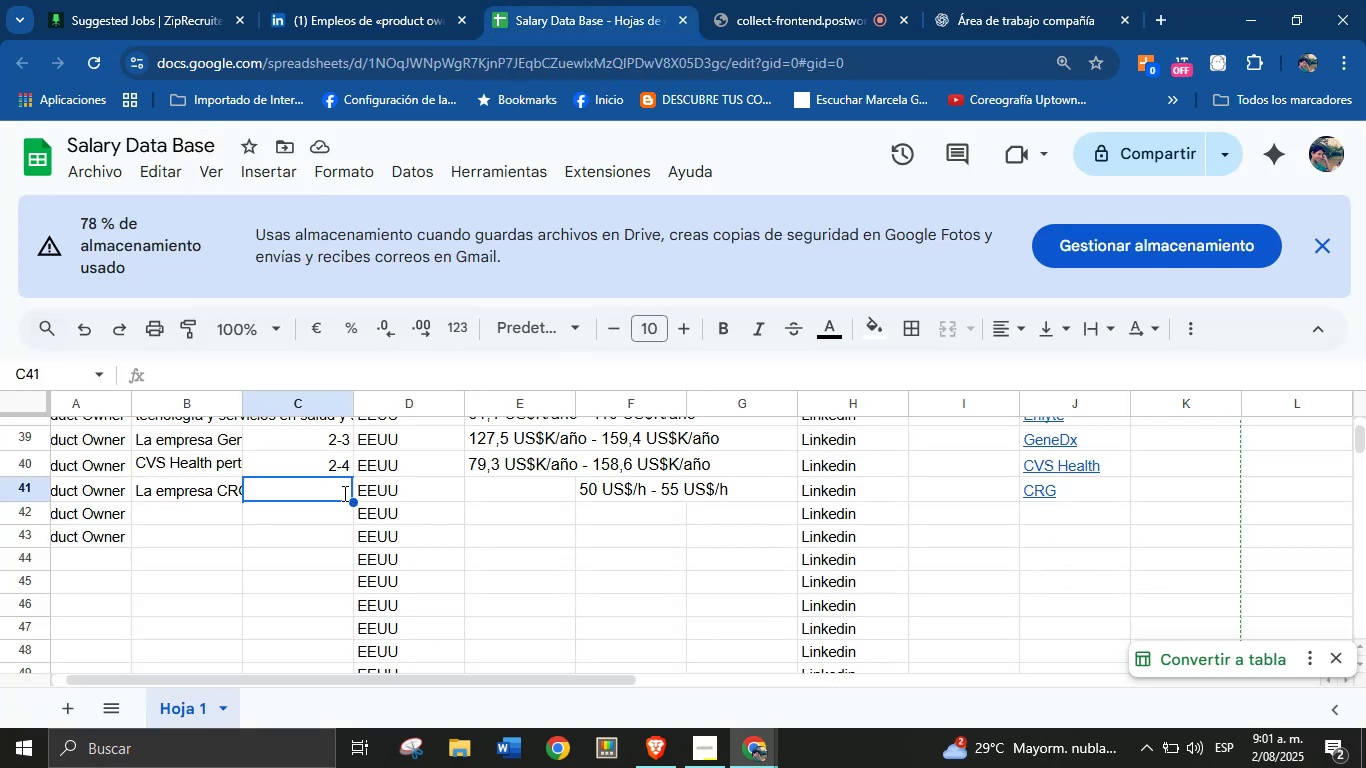 
key(Minus)
 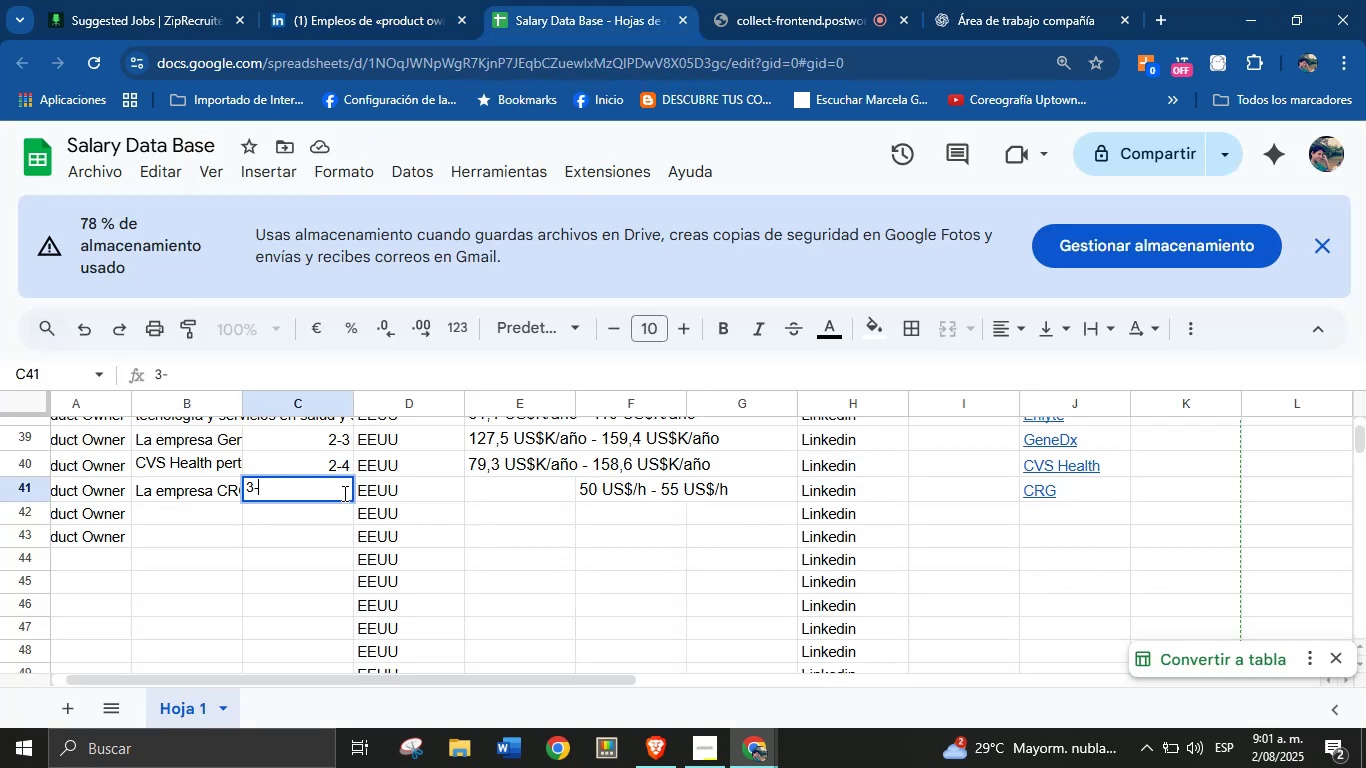 
key(5)
 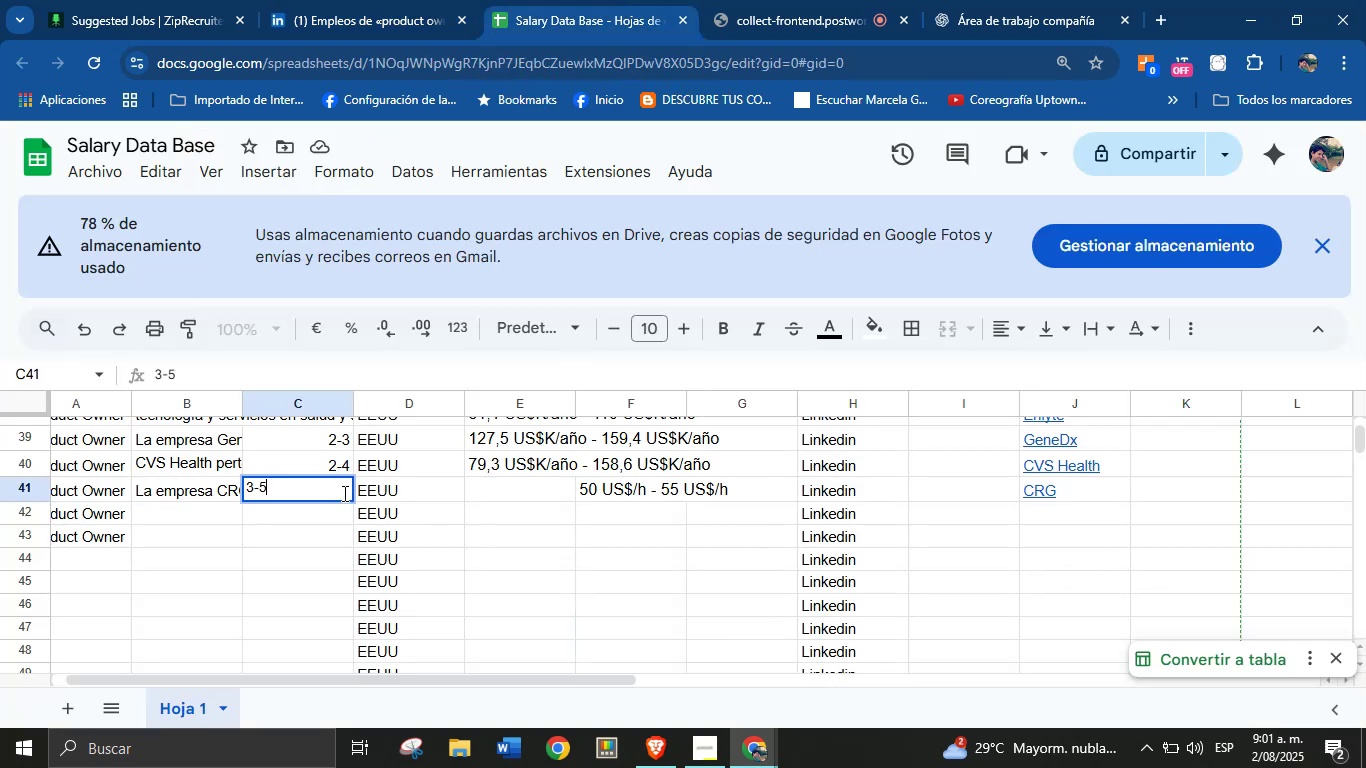 
key(Enter)
 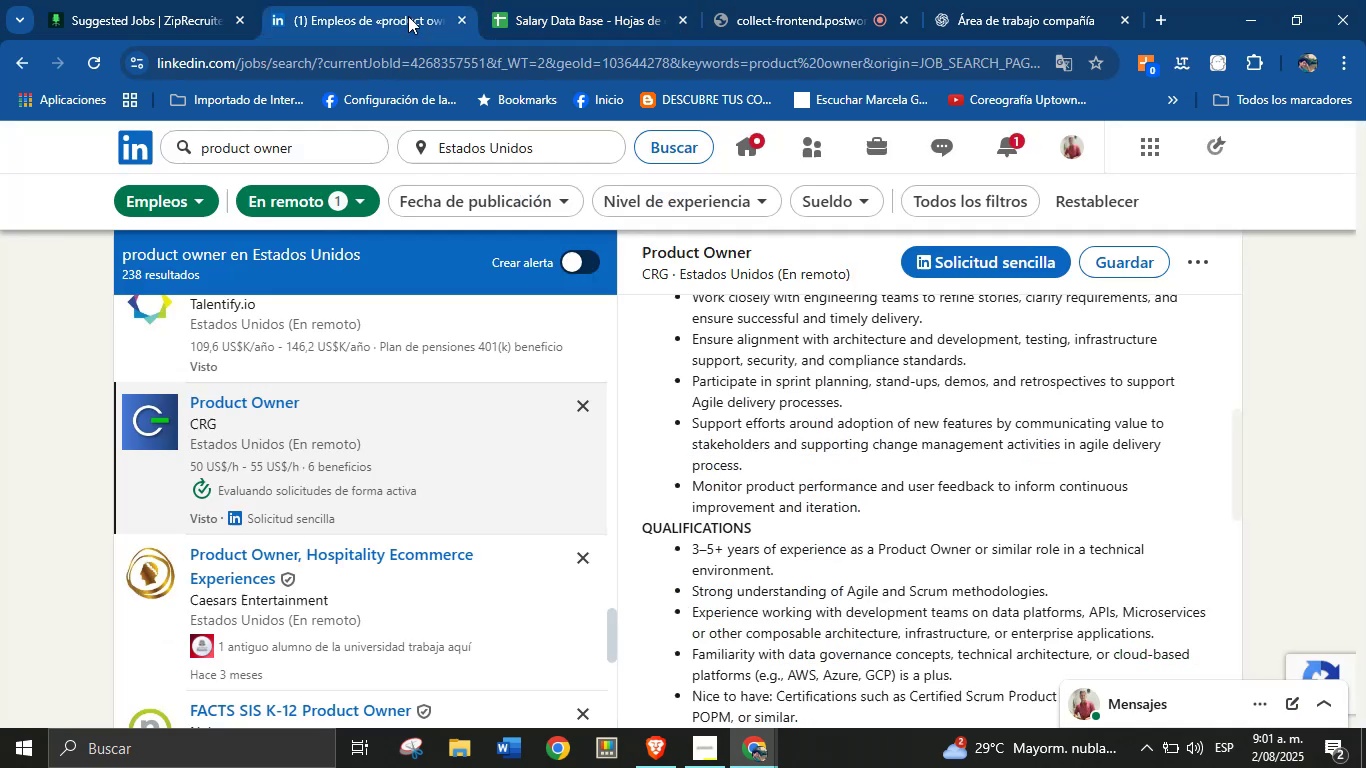 
left_click([808, 428])
 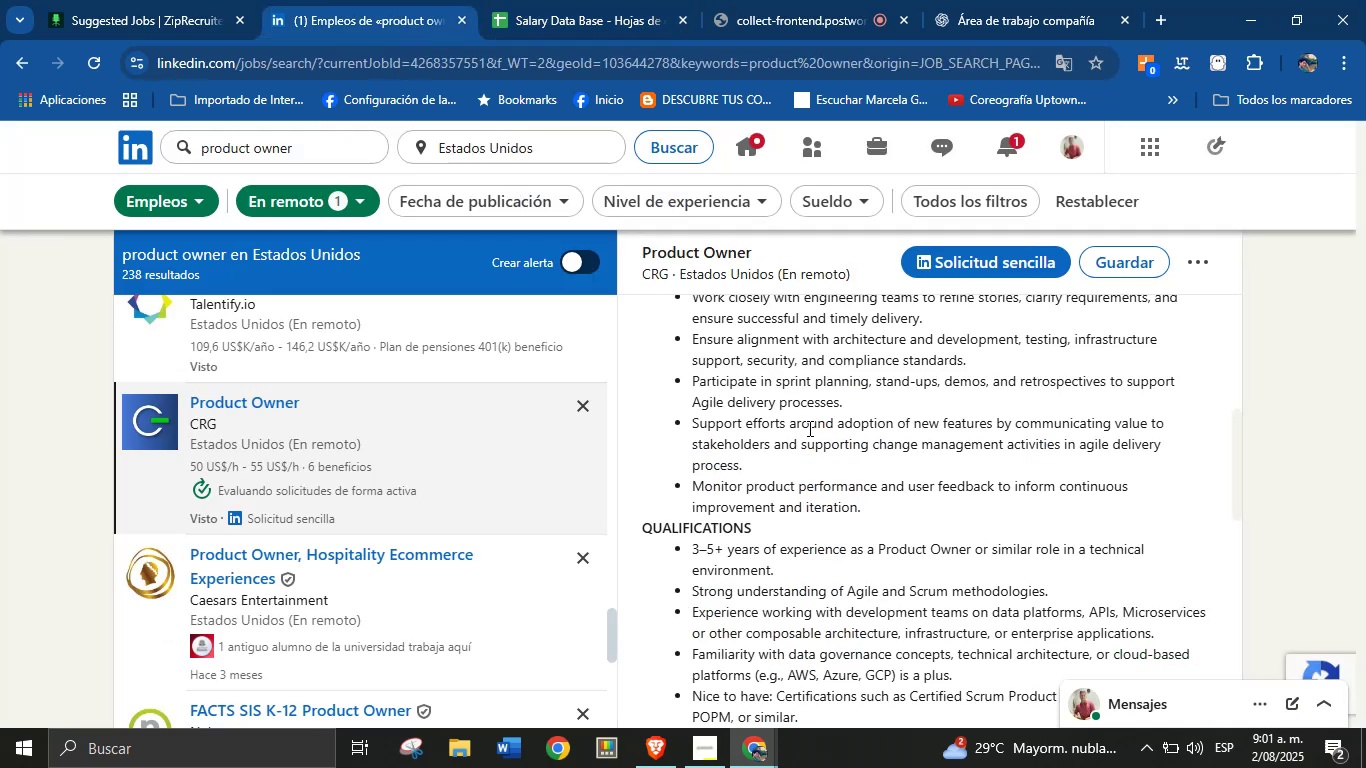 
scroll: coordinate [826, 506], scroll_direction: down, amount: 3.0
 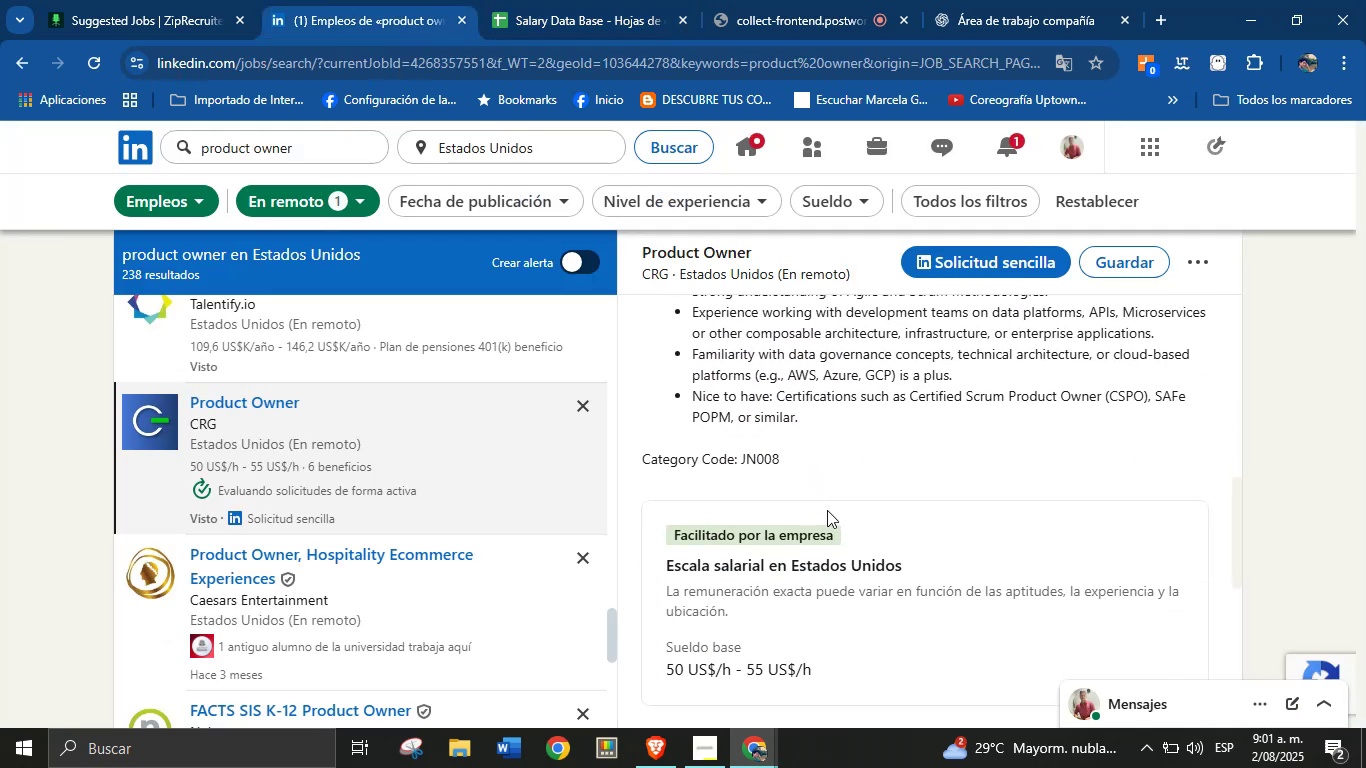 
scroll: coordinate [832, 514], scroll_direction: up, amount: 4.0
 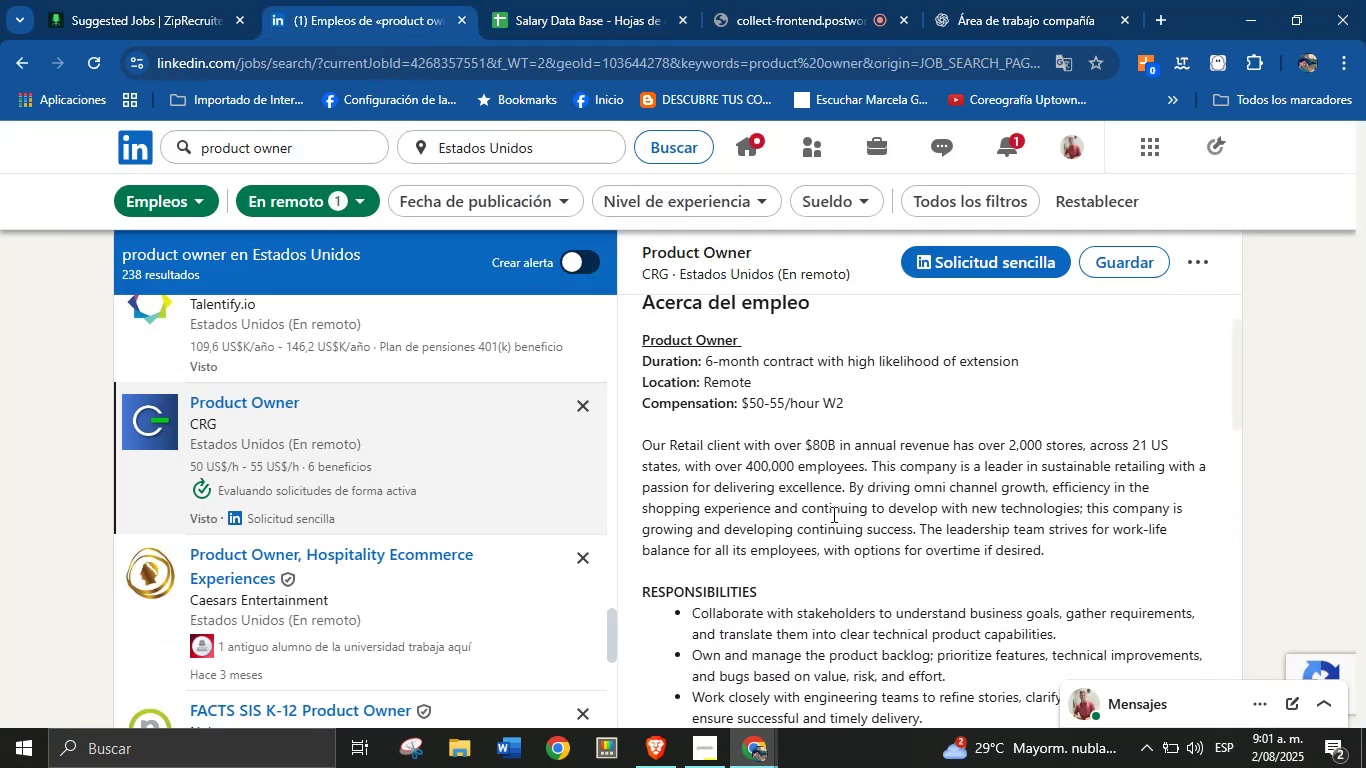 
left_click([574, 0])
 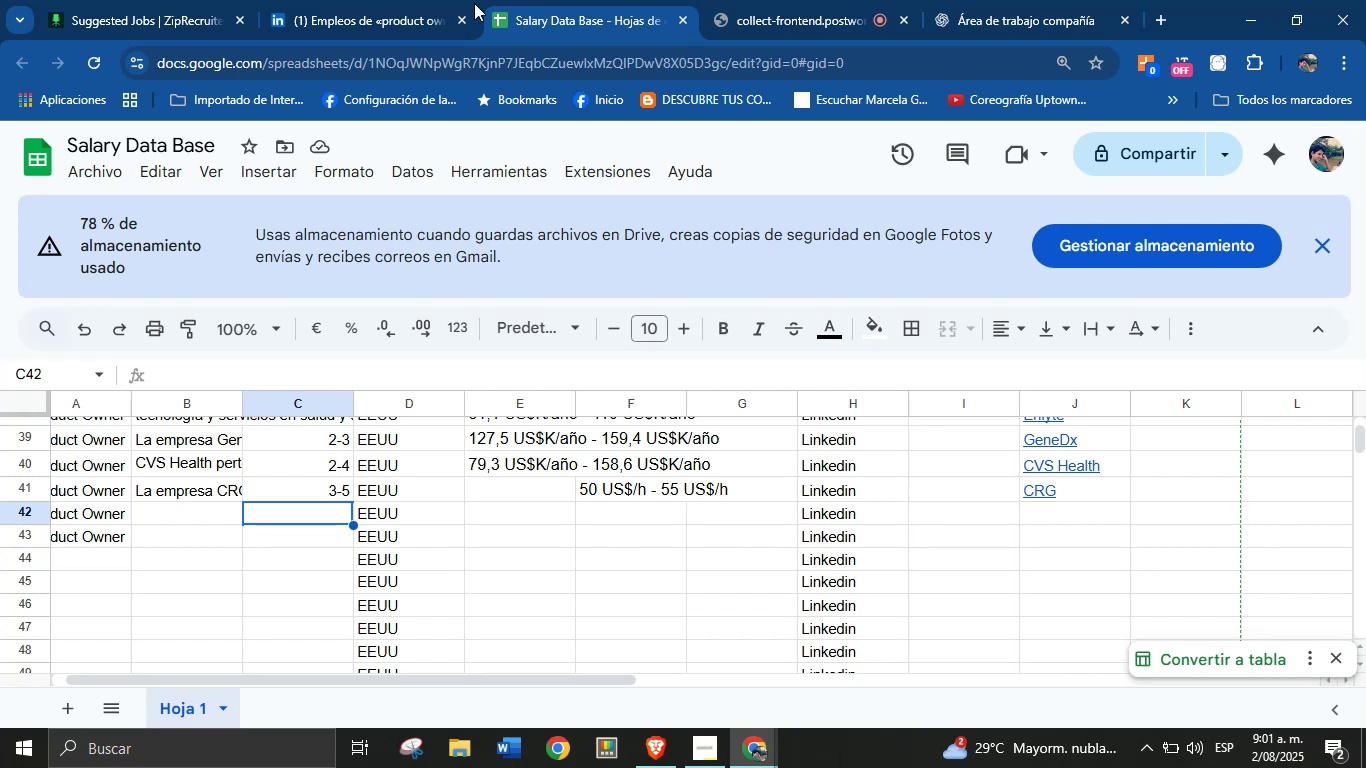 
left_click([360, 0])
 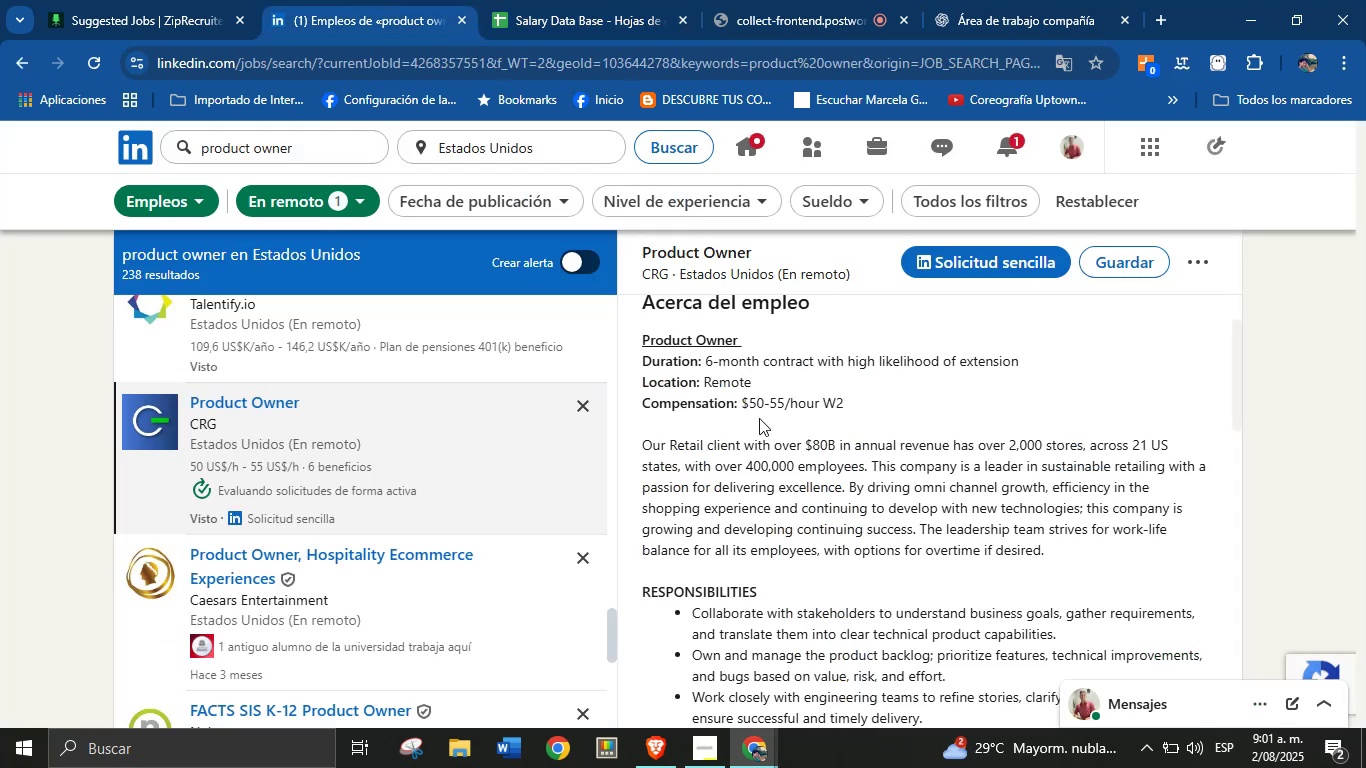 
scroll: coordinate [792, 518], scroll_direction: none, amount: 0.0
 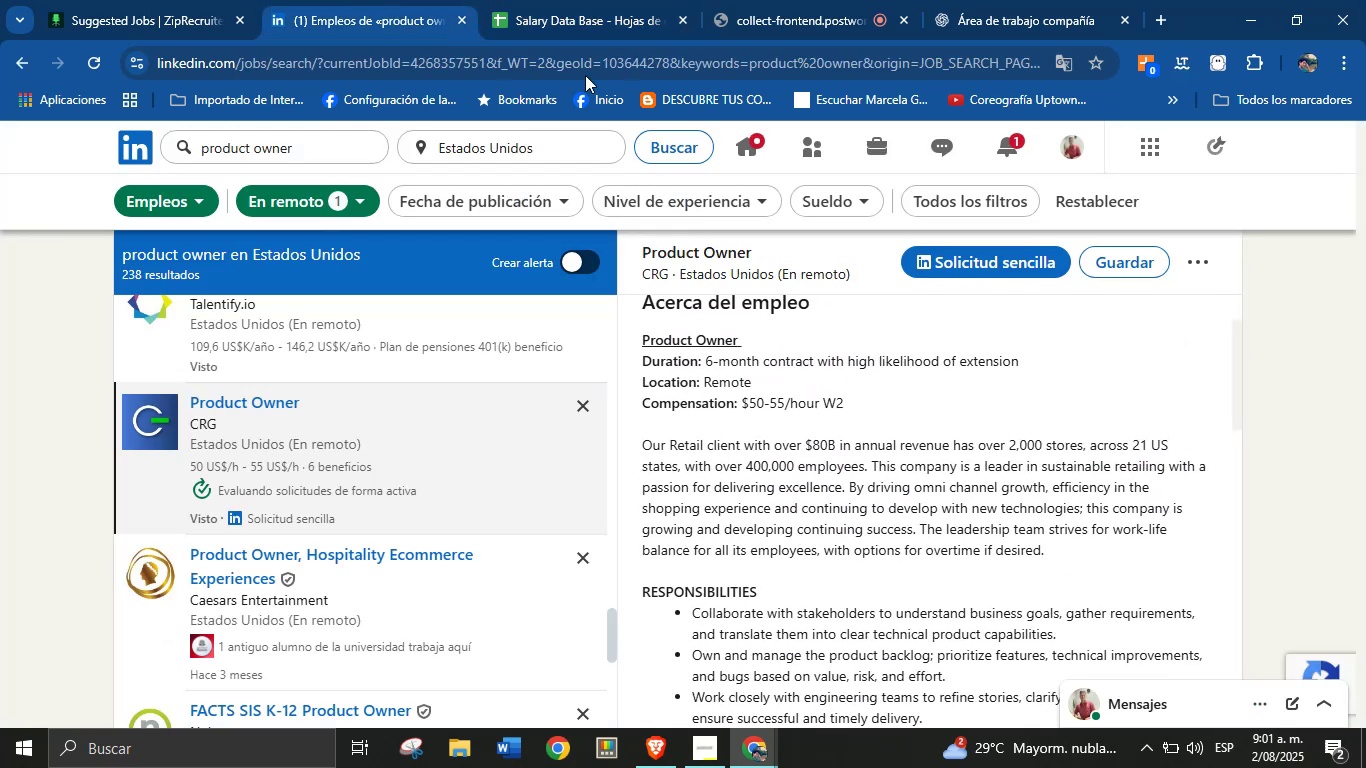 
left_click([586, 0])
 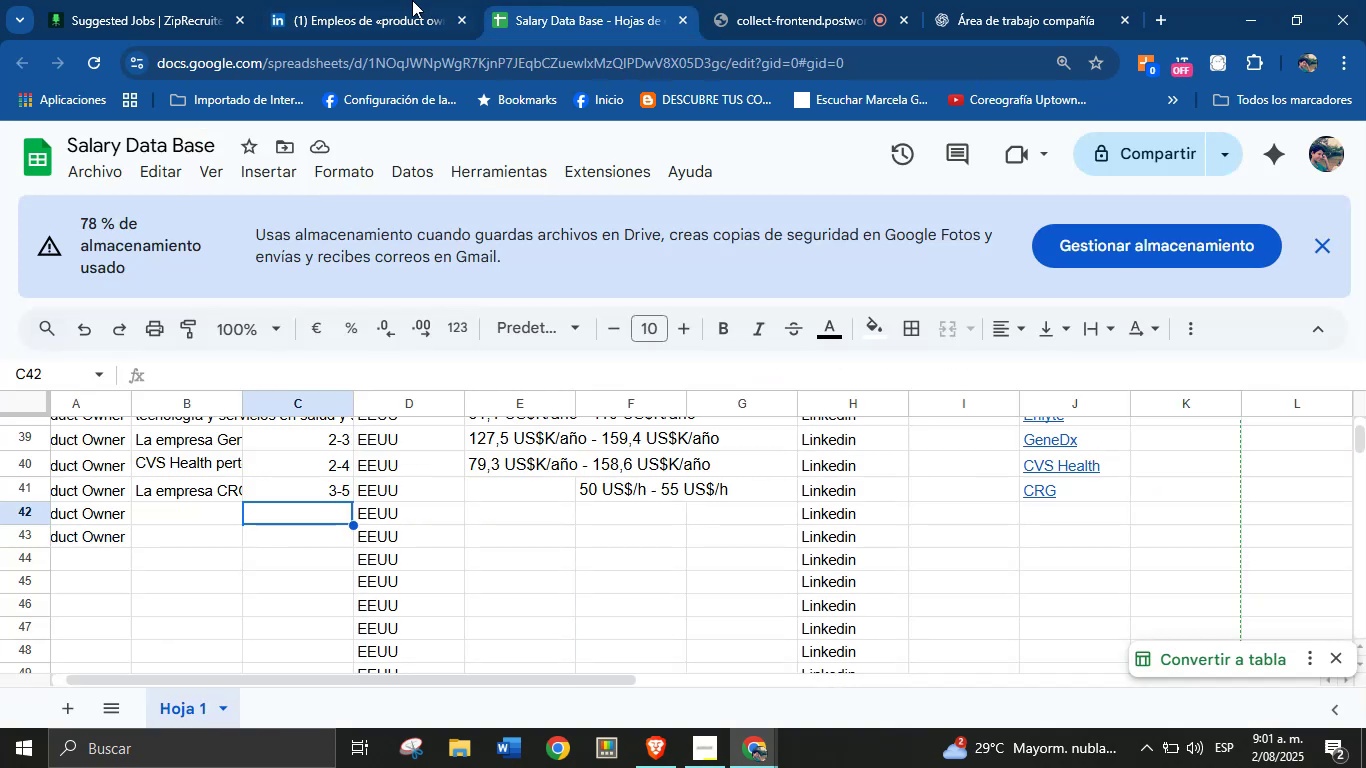 
left_click([401, 0])
 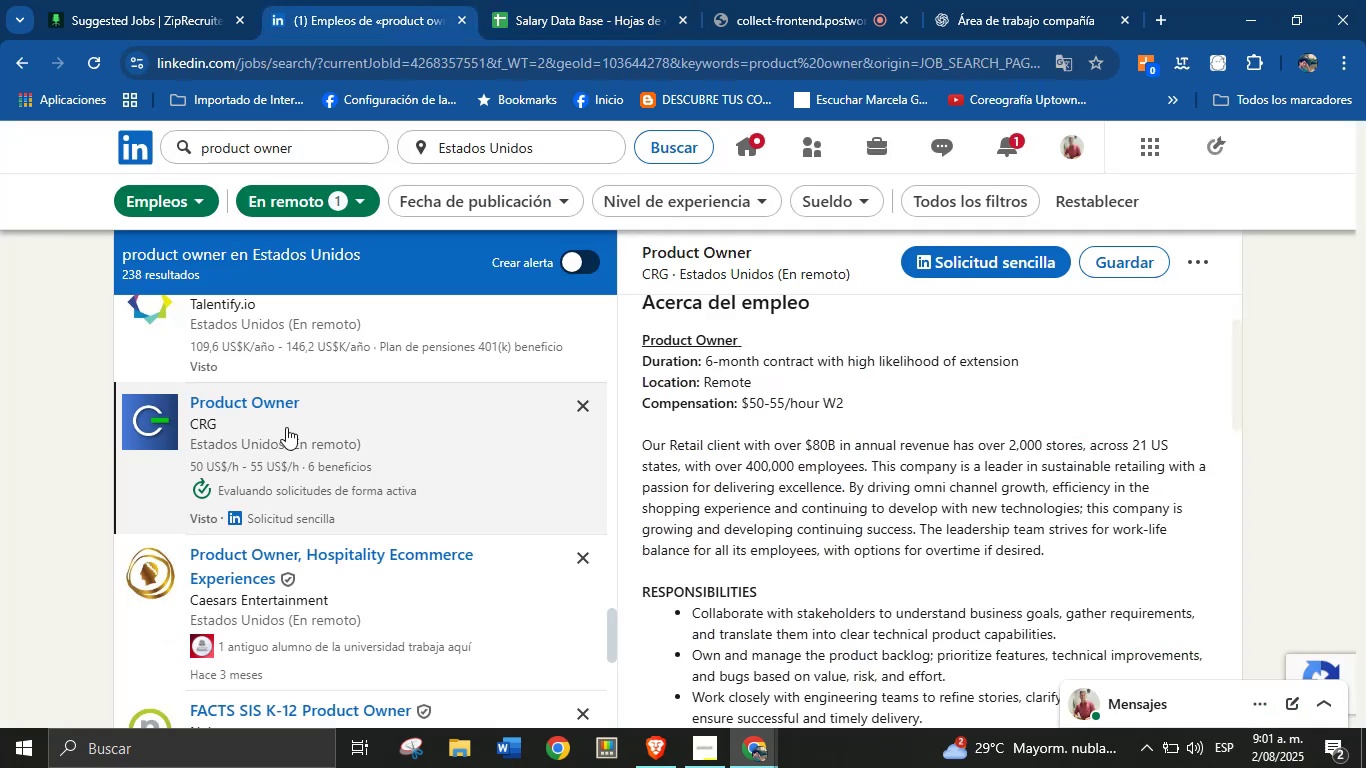 
scroll: coordinate [311, 503], scroll_direction: down, amount: 4.0
 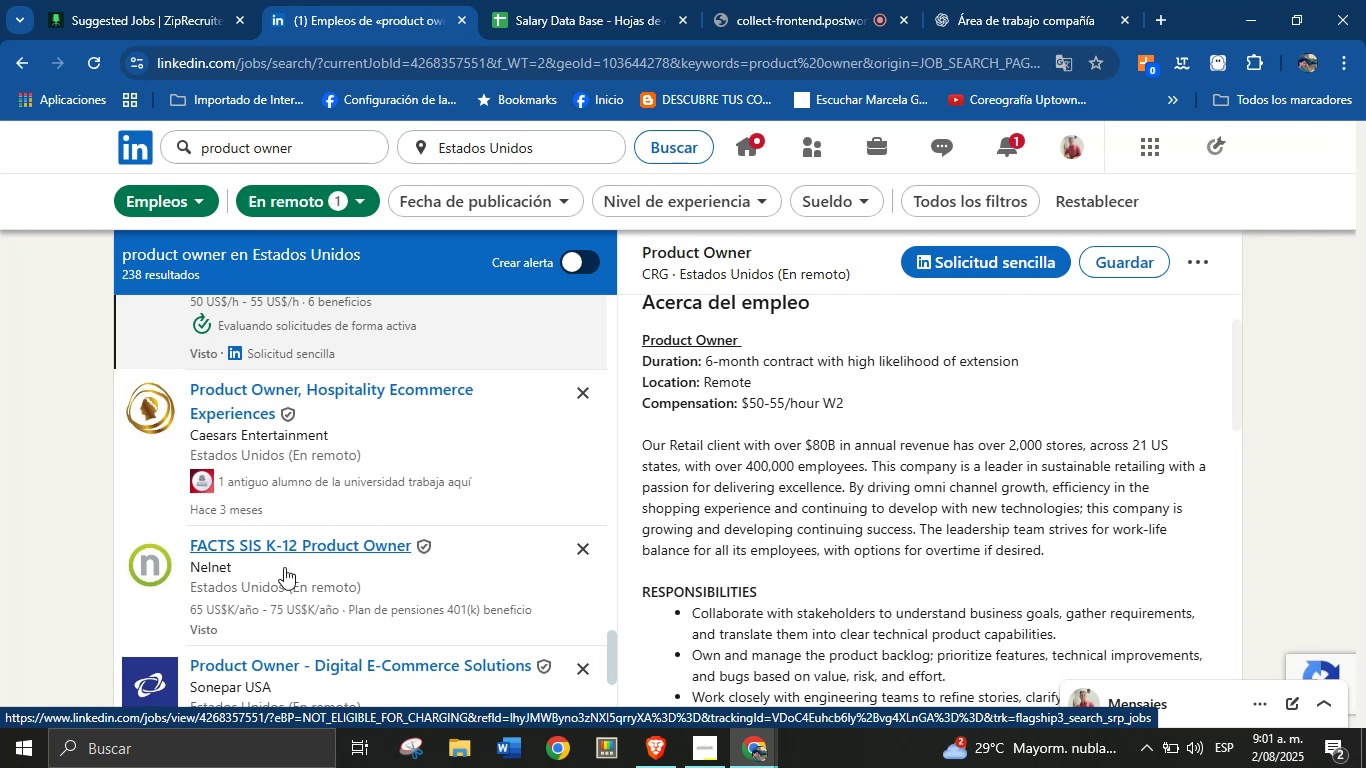 
left_click([307, 573])
 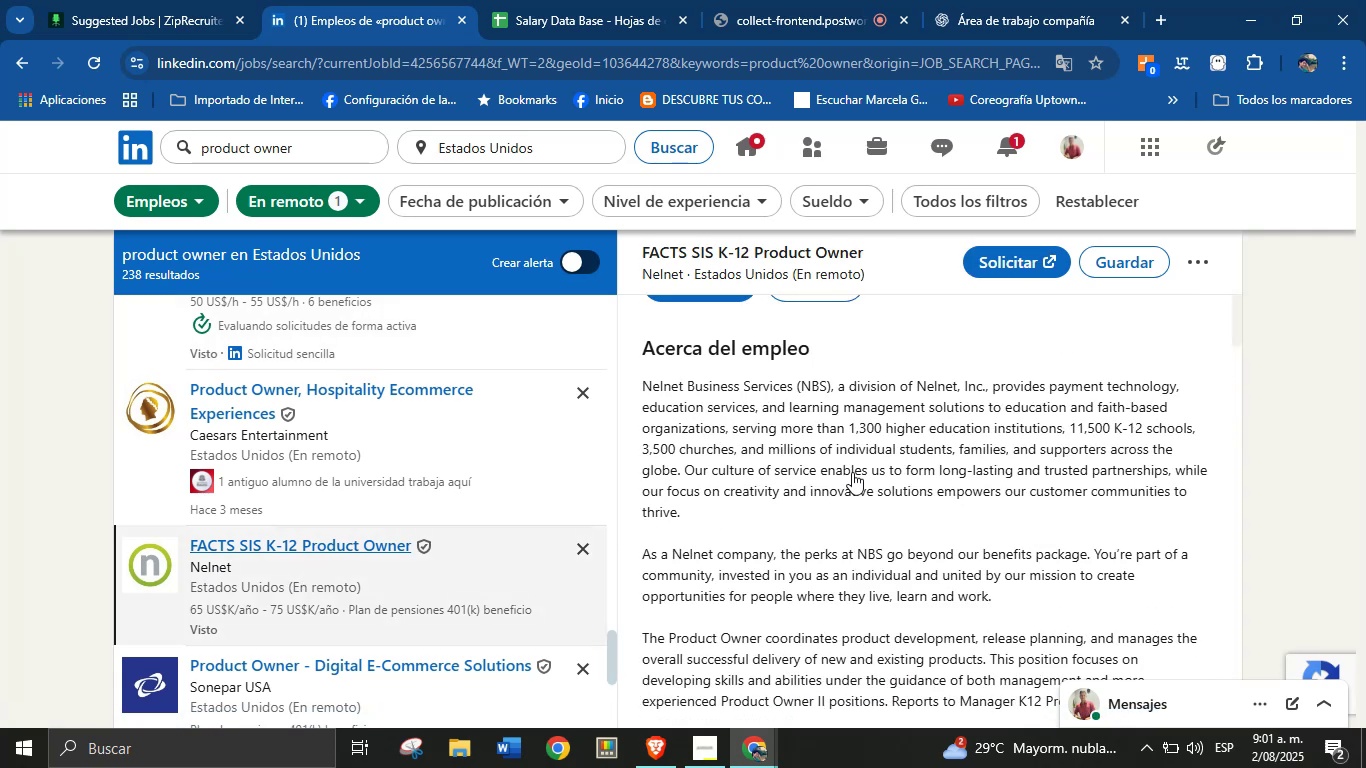 
scroll: coordinate [895, 467], scroll_direction: down, amount: 7.0
 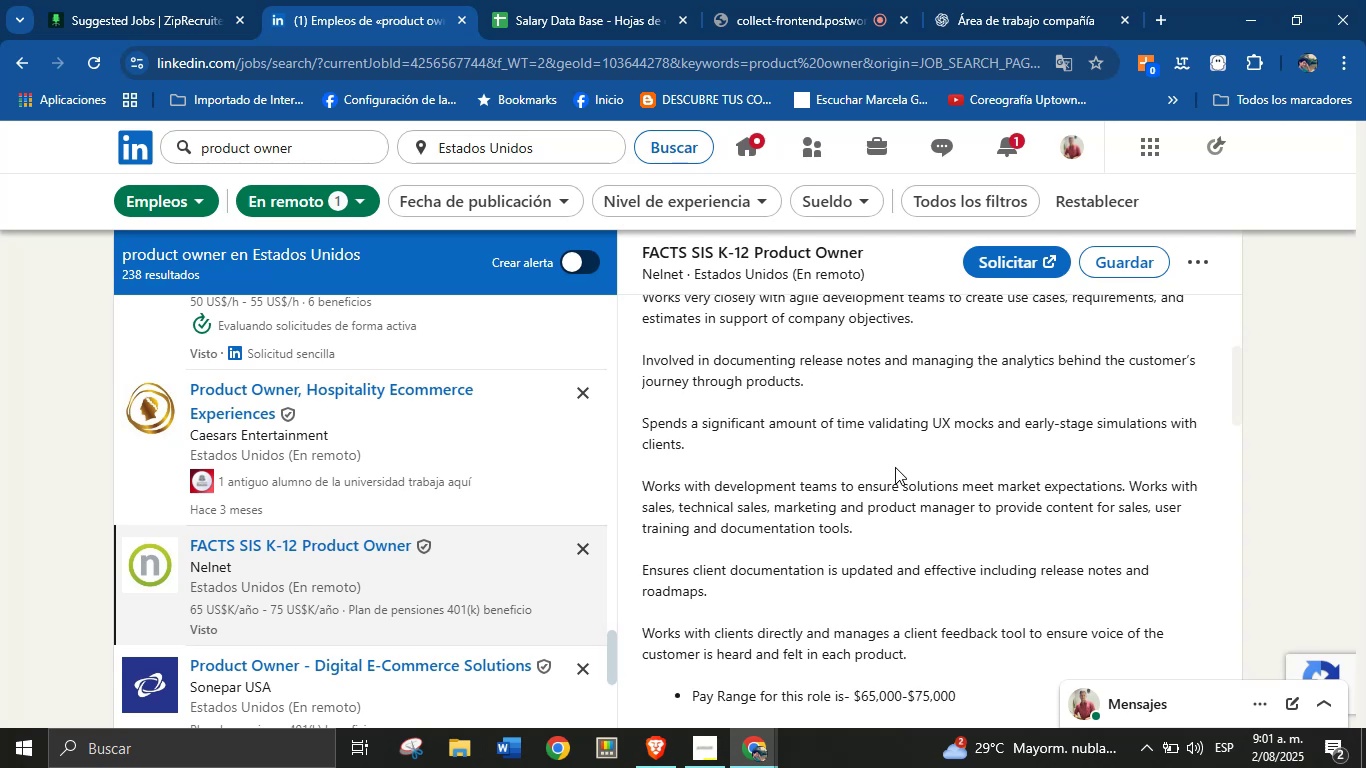 
wait(9.08)
 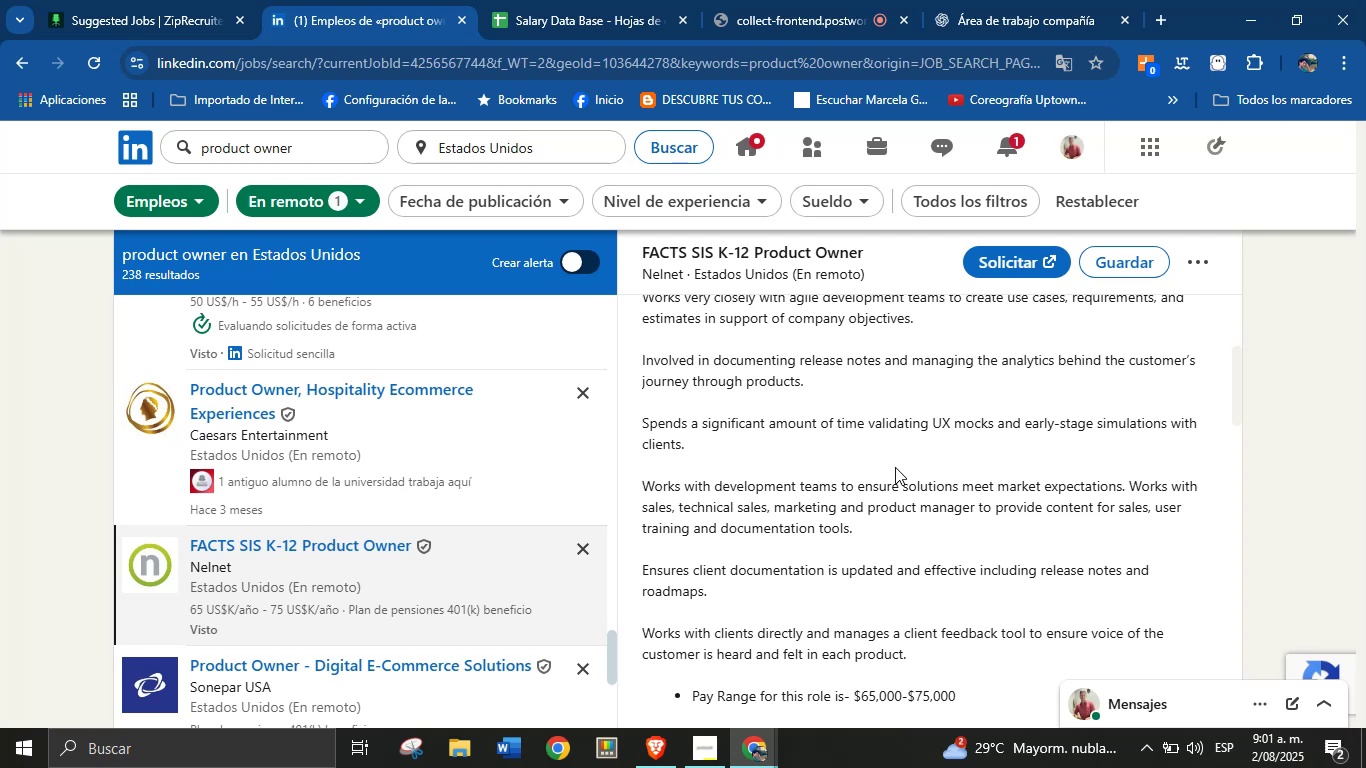 
scroll: coordinate [887, 441], scroll_direction: up, amount: 9.0
 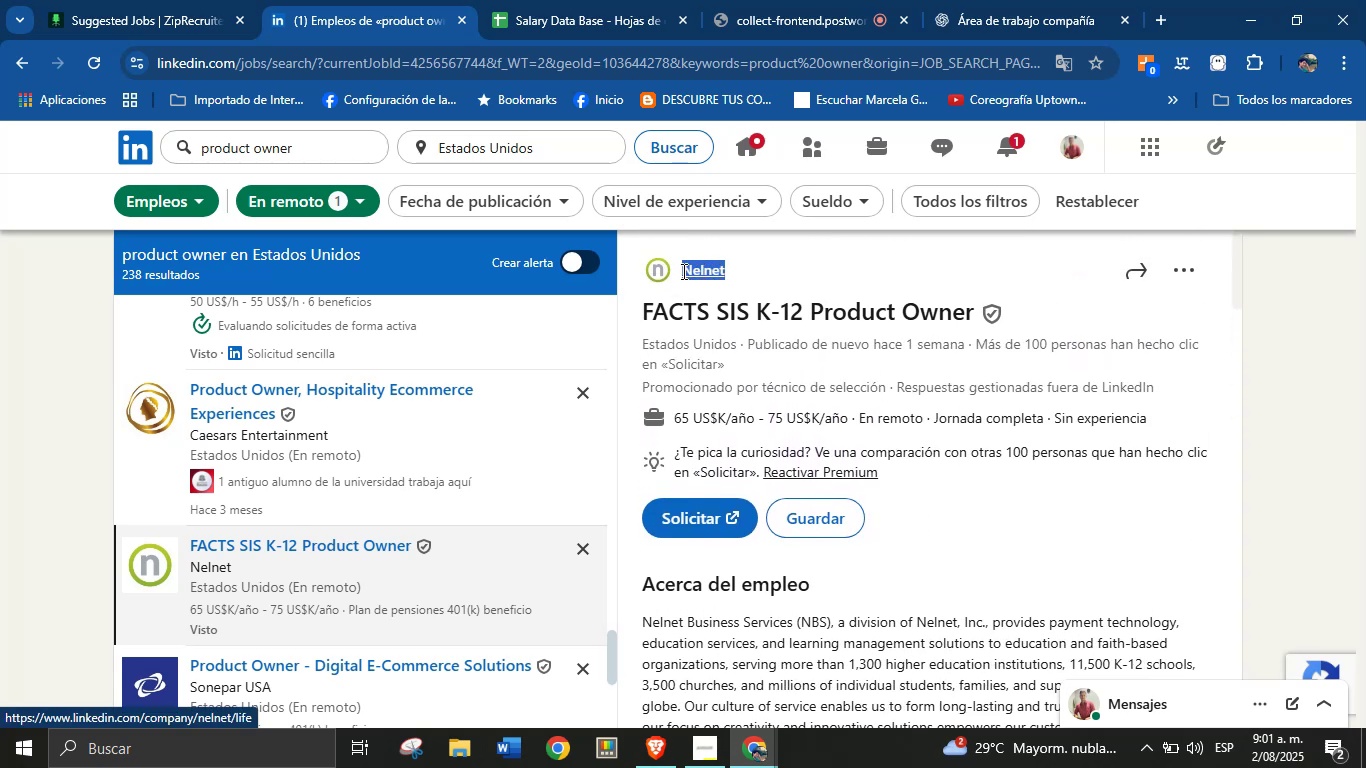 
key(Control+C)
 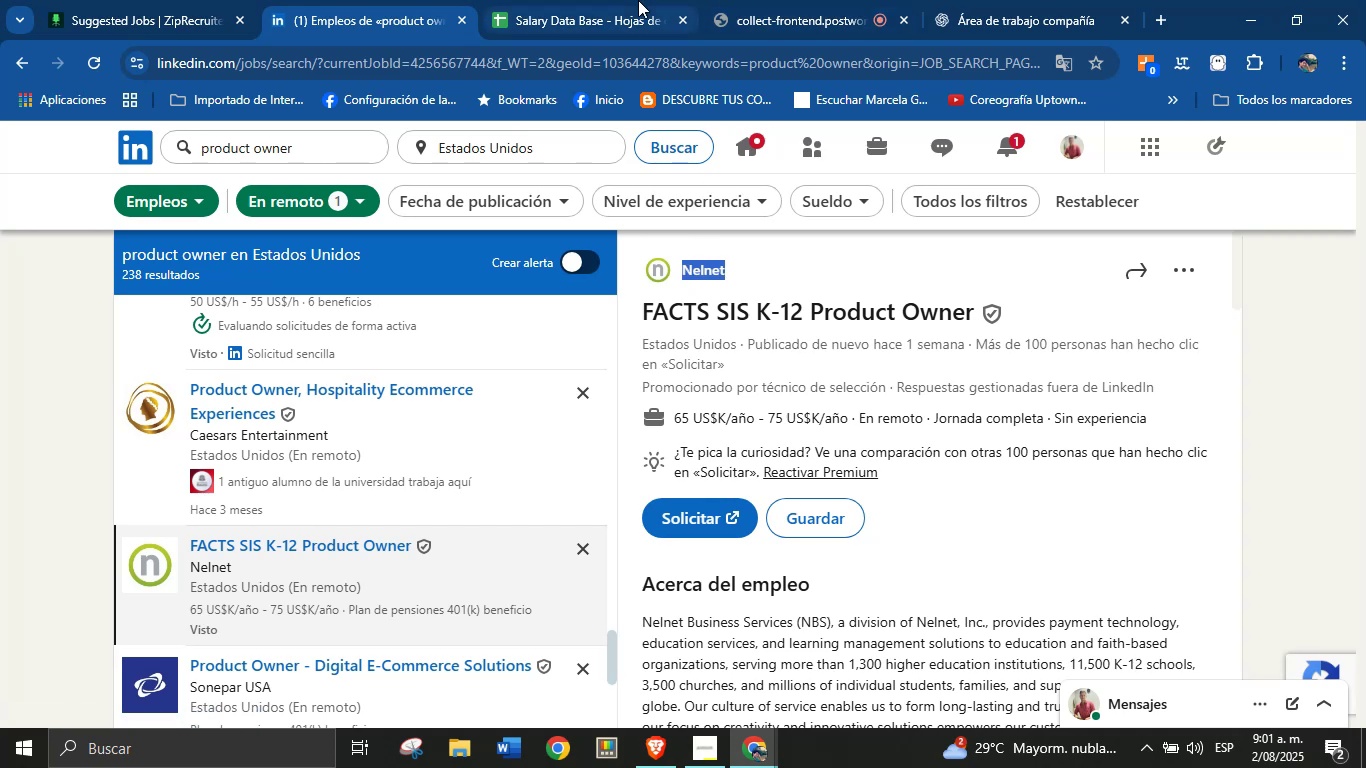 
left_click([638, 0])
 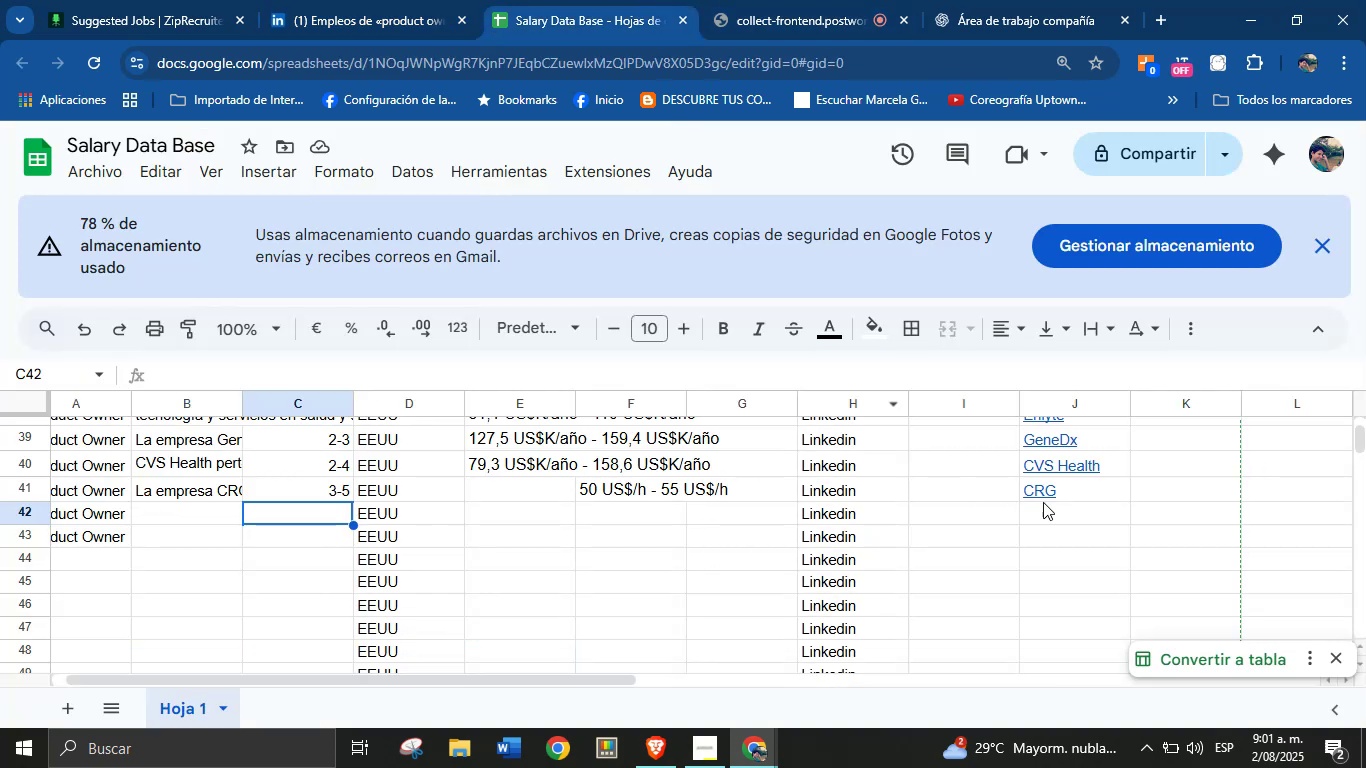 
left_click([1047, 505])
 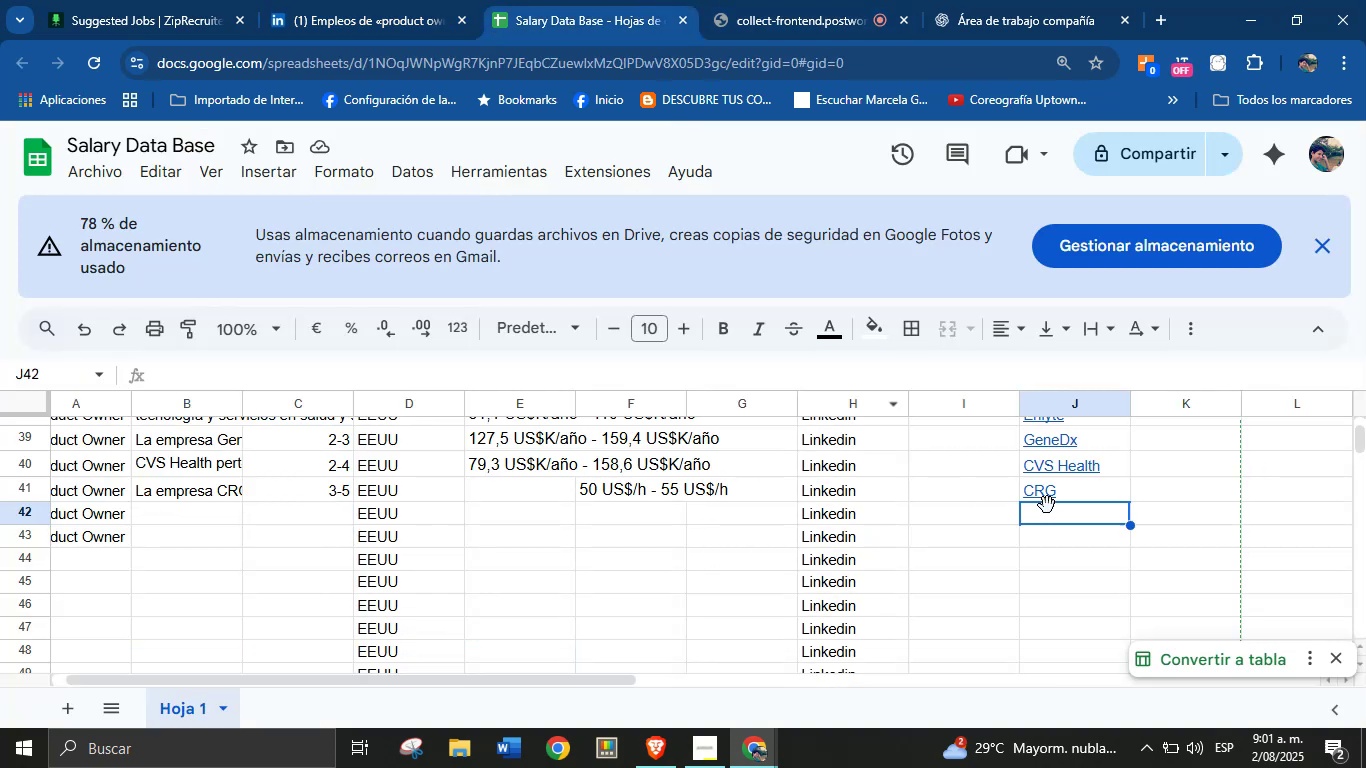 
key(Control+V)
 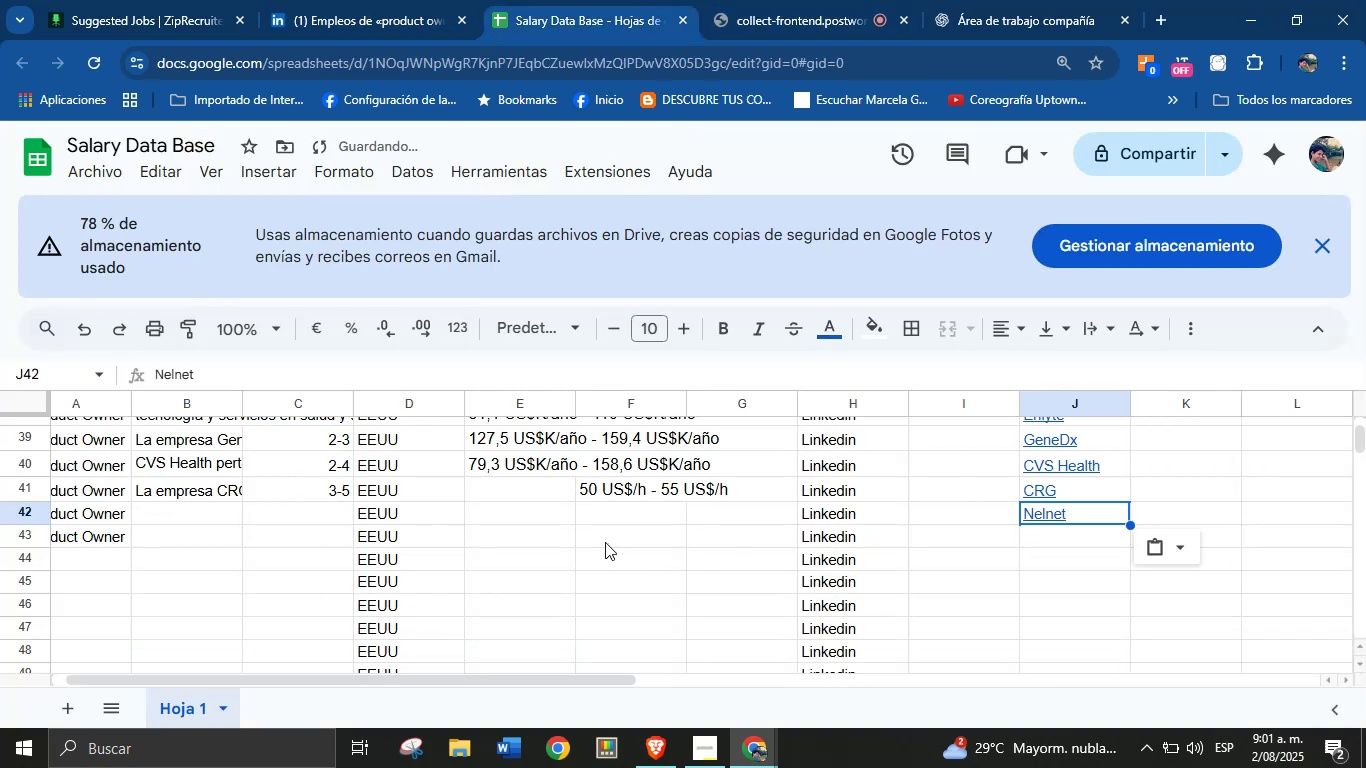 
left_click([633, 508])
 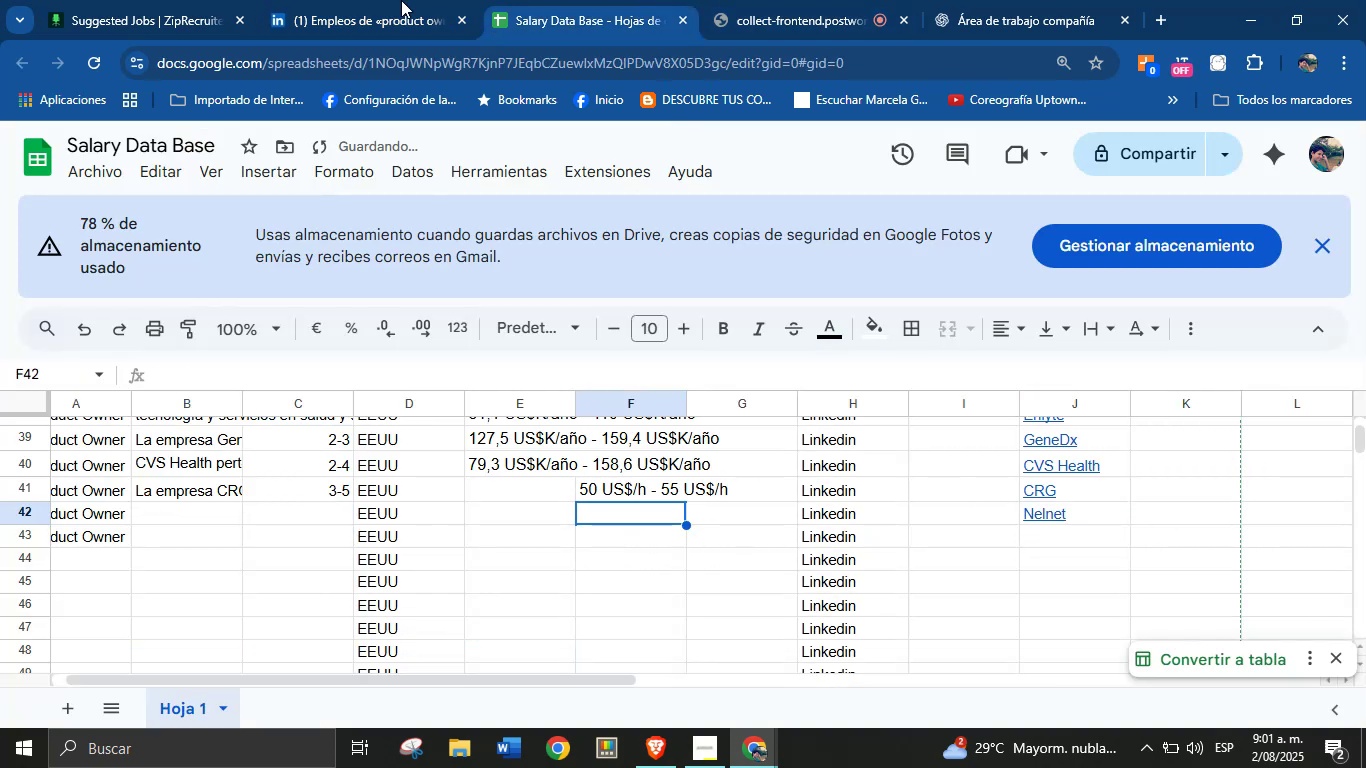 
left_click([375, 0])
 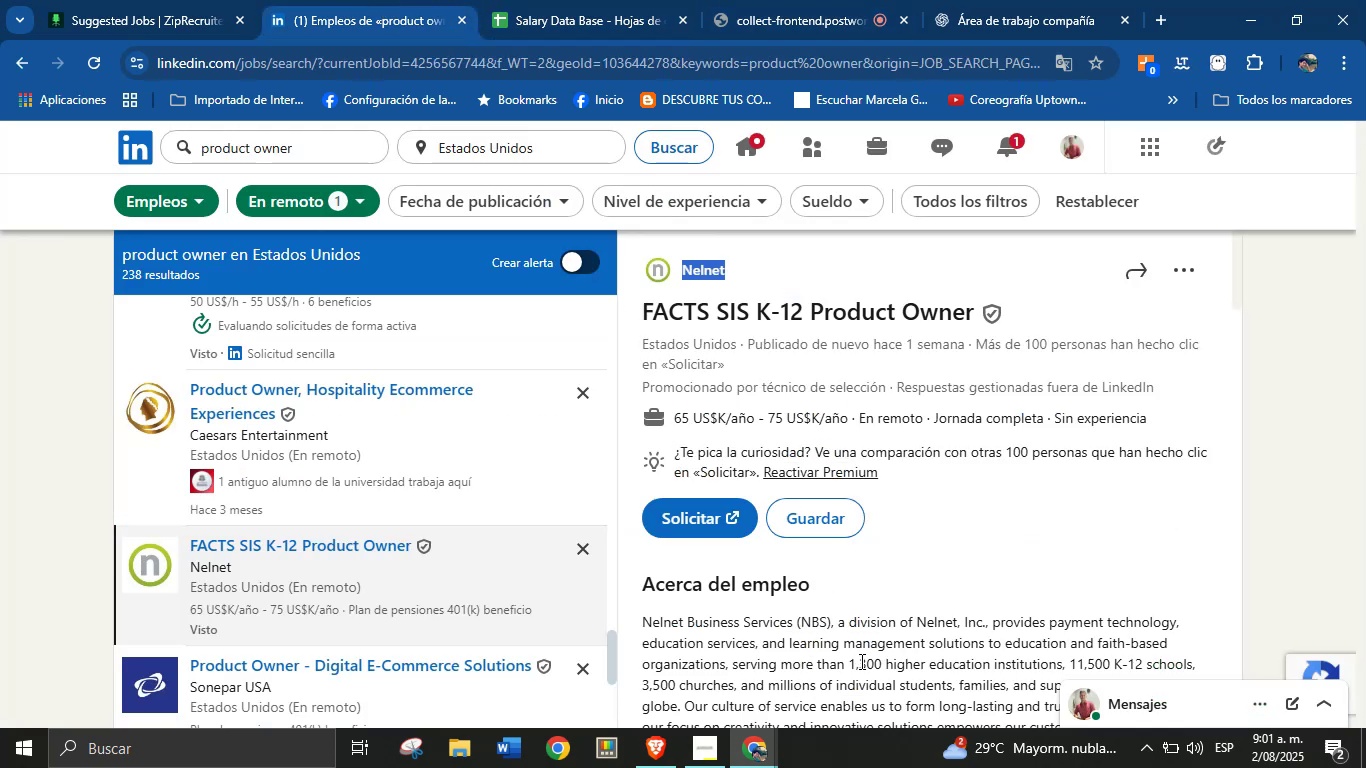 
left_click([865, 643])
 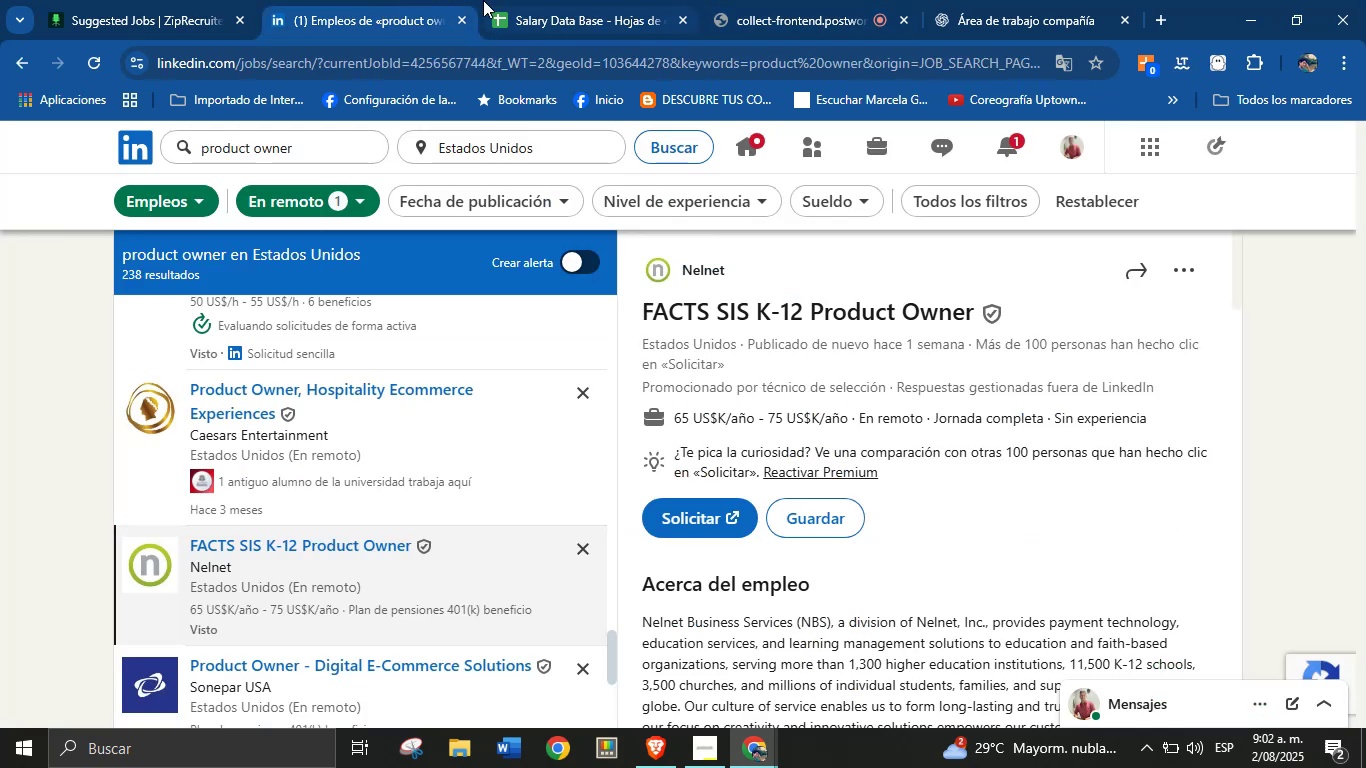 
left_click([586, 0])
 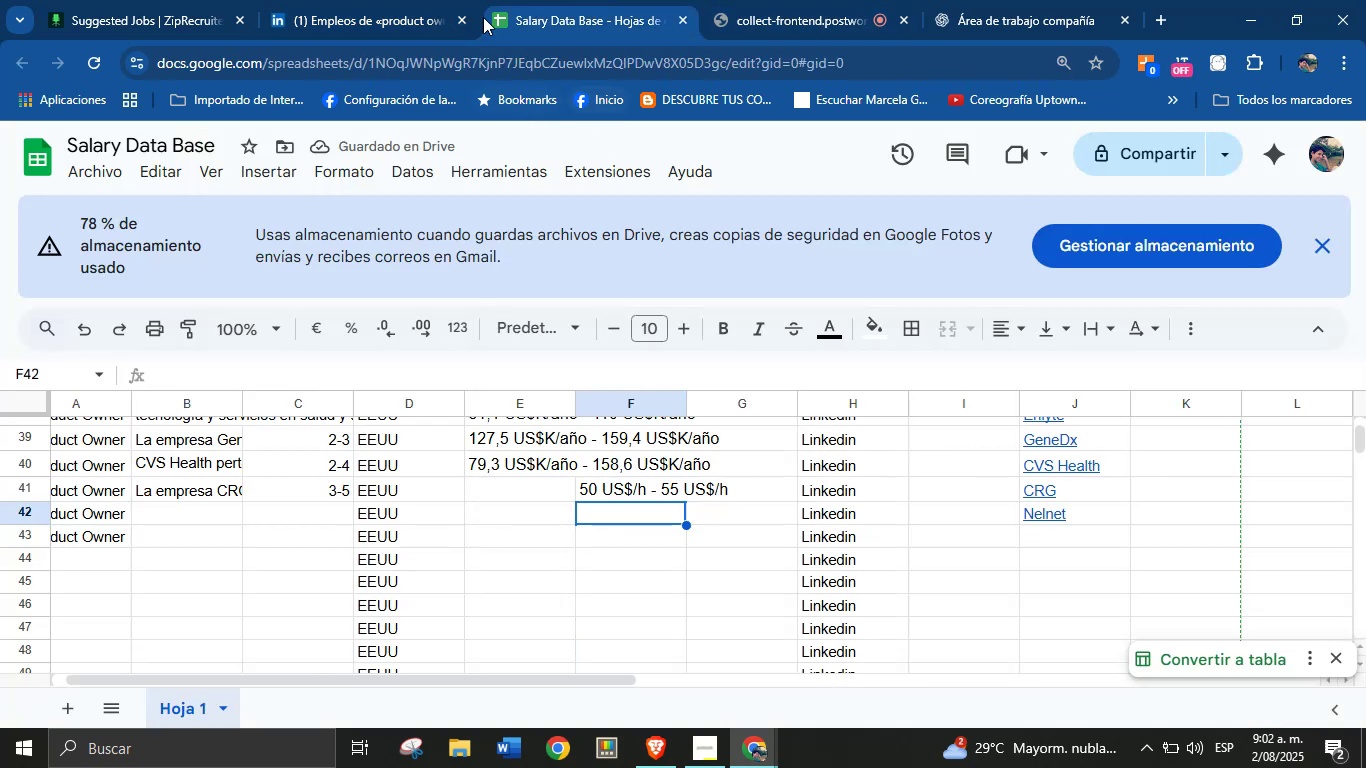 
left_click([387, 0])
 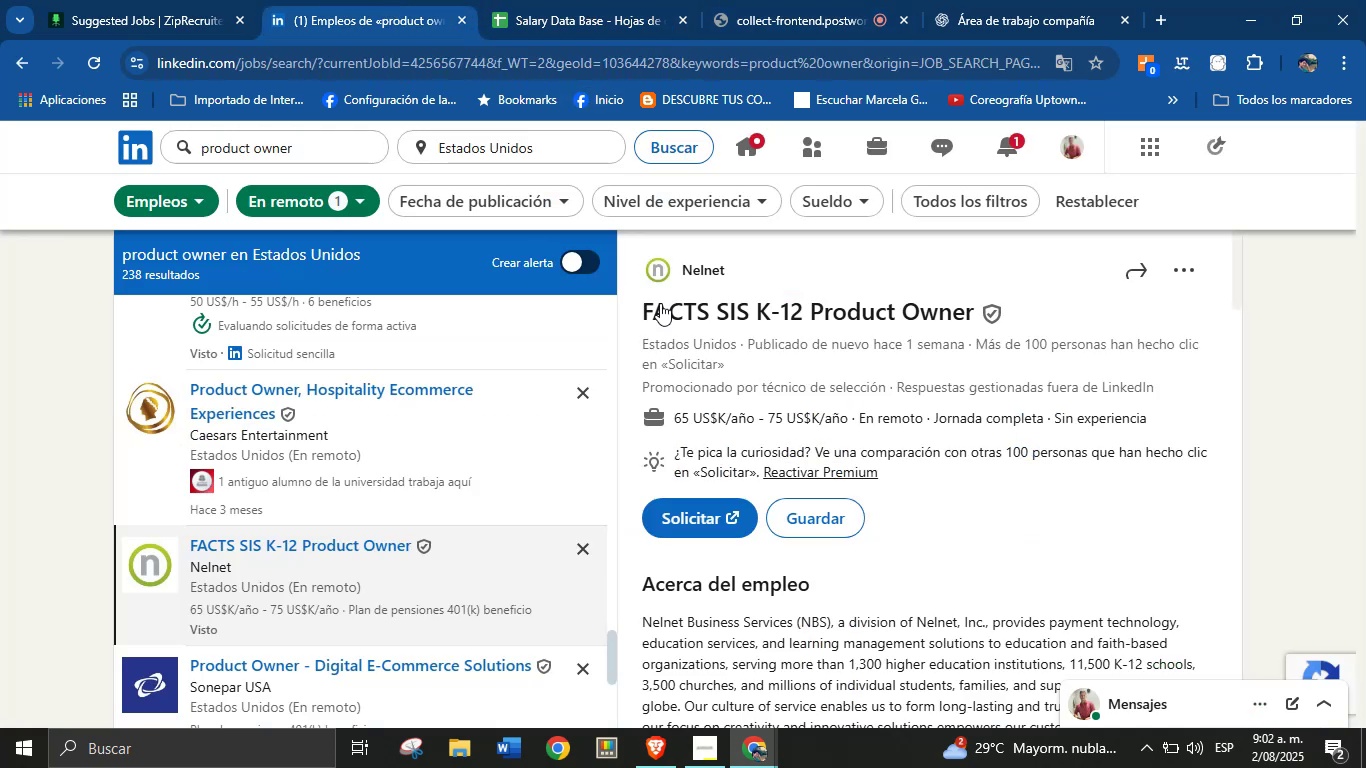 
scroll: coordinate [894, 539], scroll_direction: down, amount: 10.0
 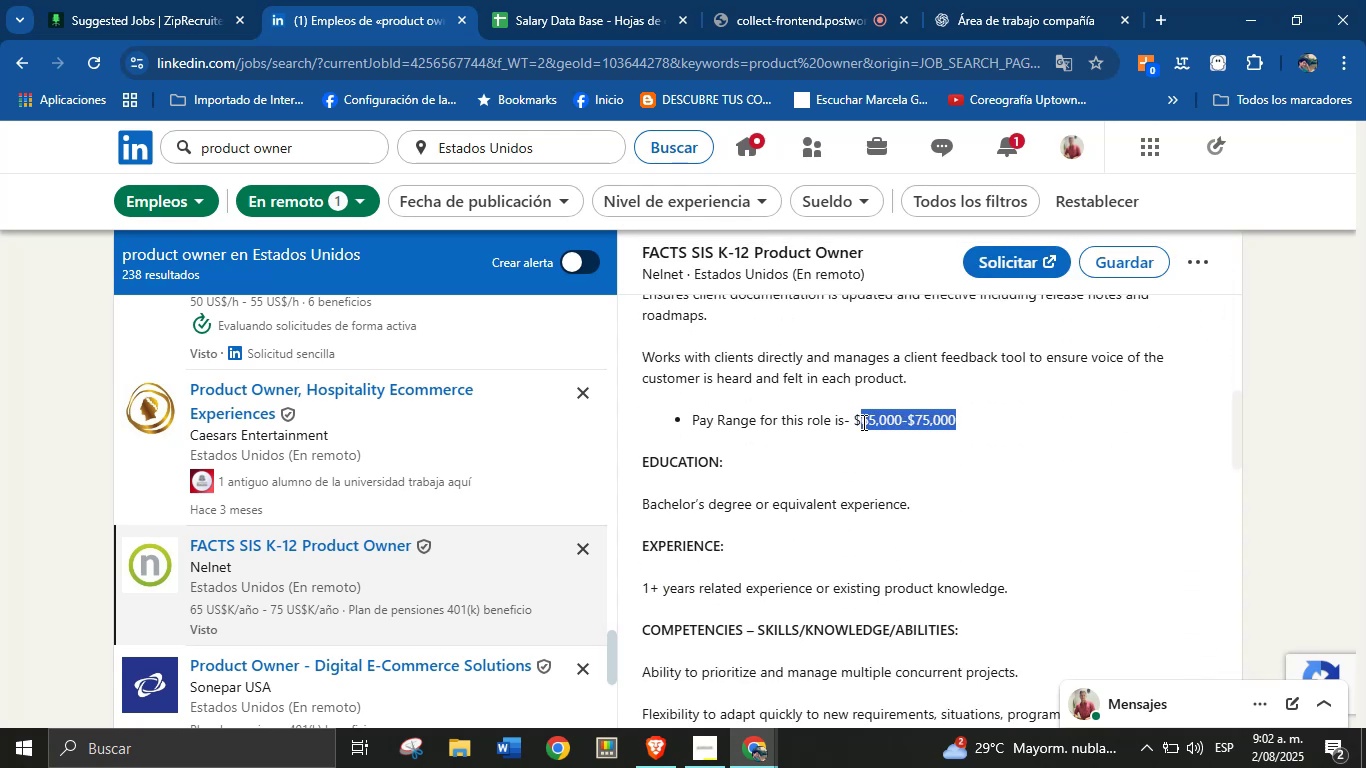 
key(Control+C)
 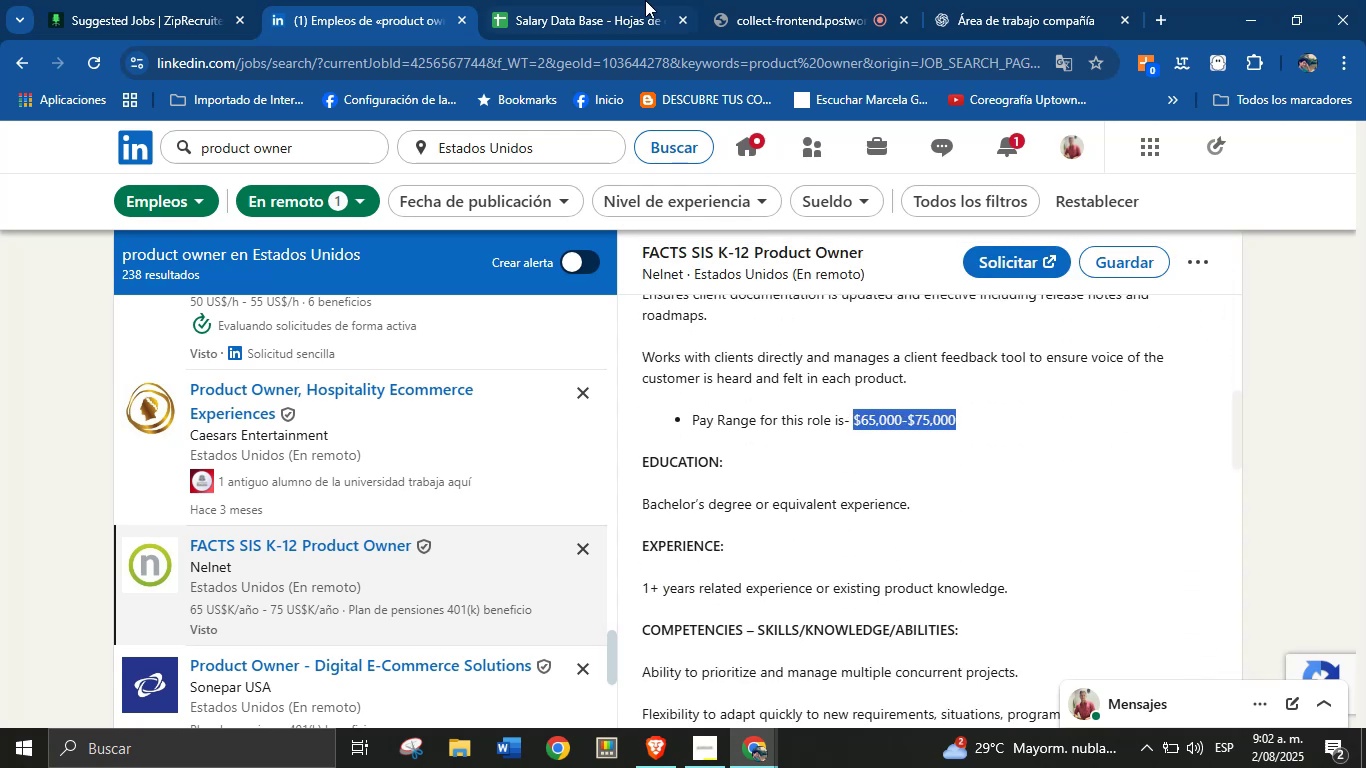 
left_click([634, 0])
 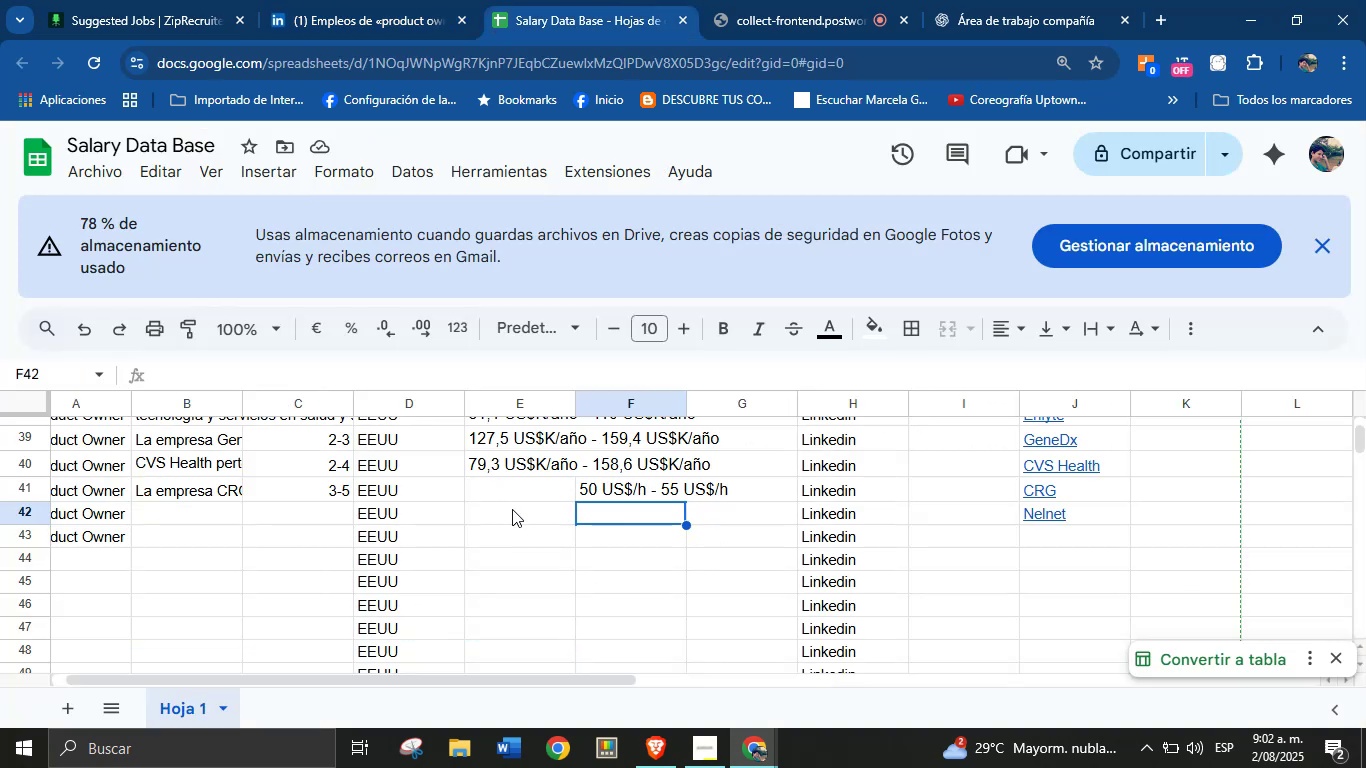 
left_click([516, 517])
 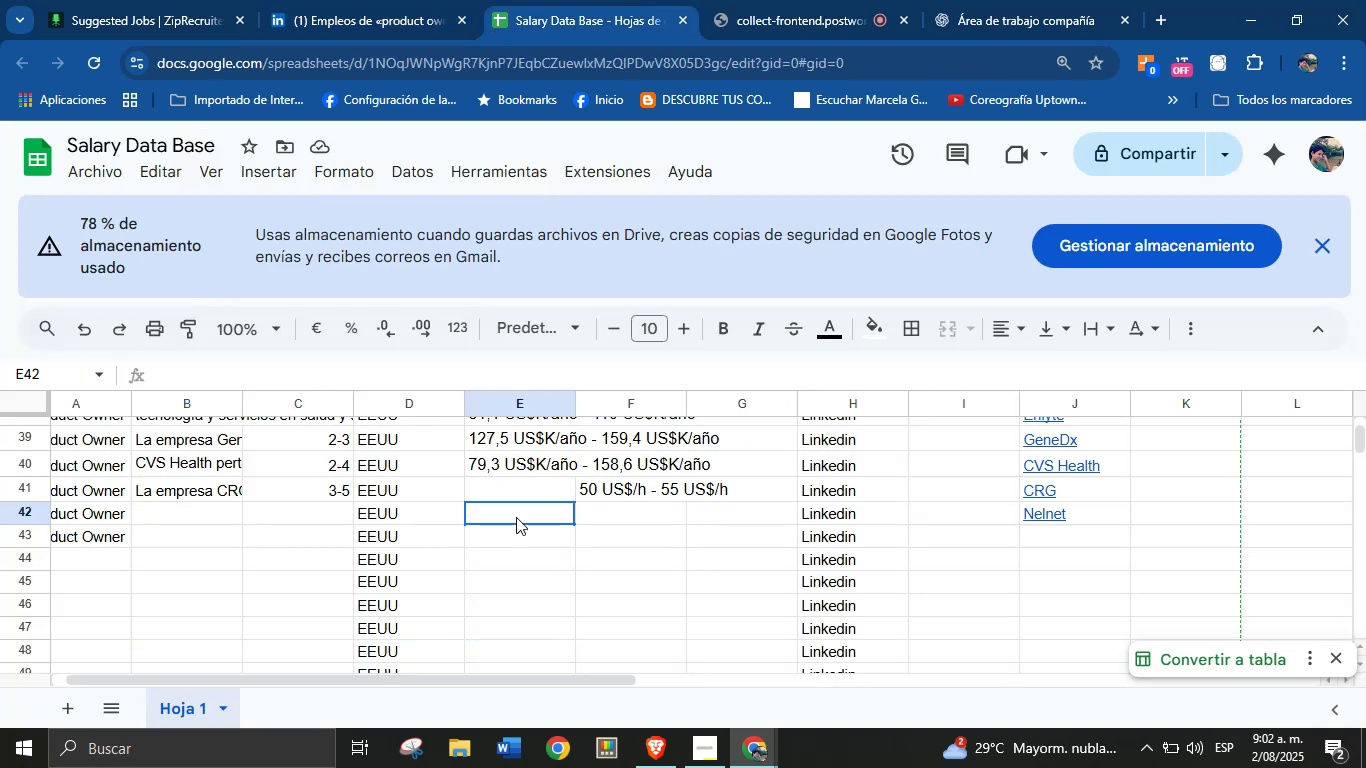 
key(Control+V)
 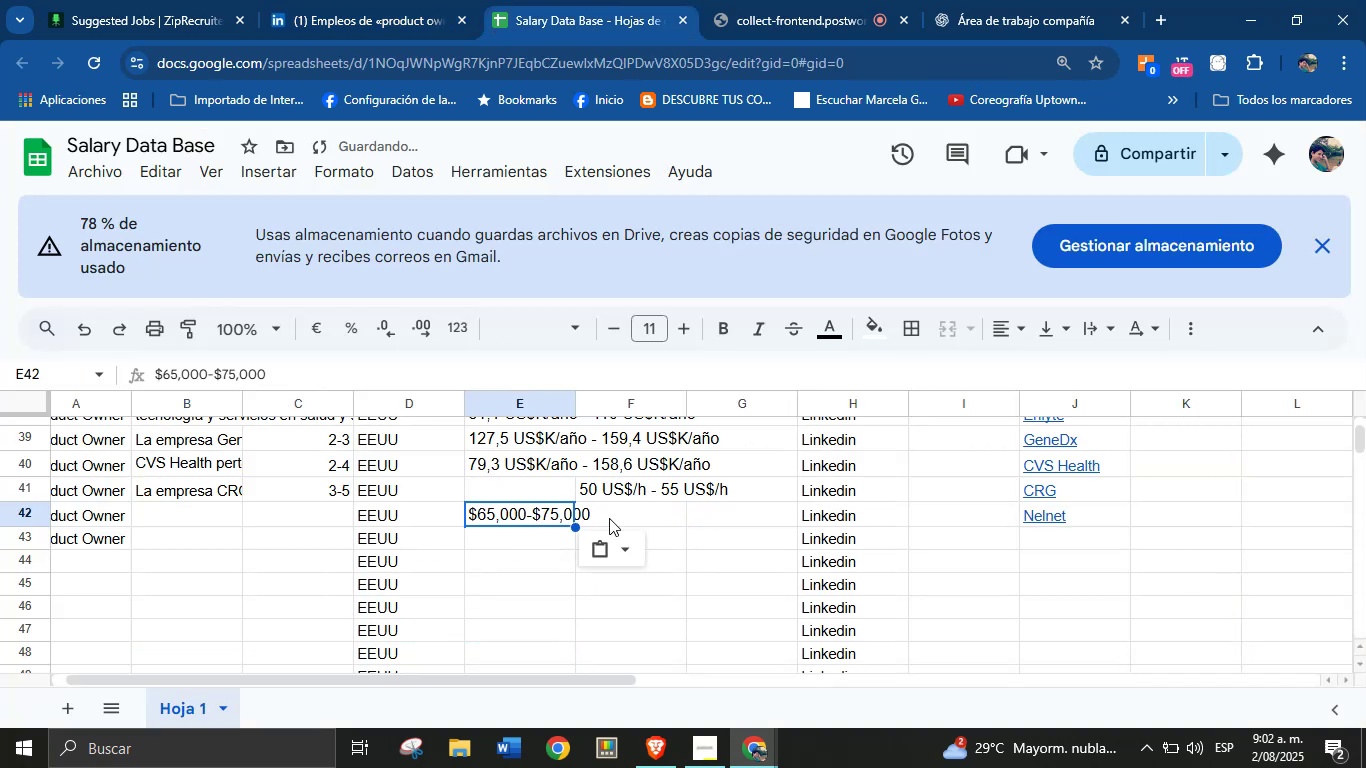 
left_click([626, 515])
 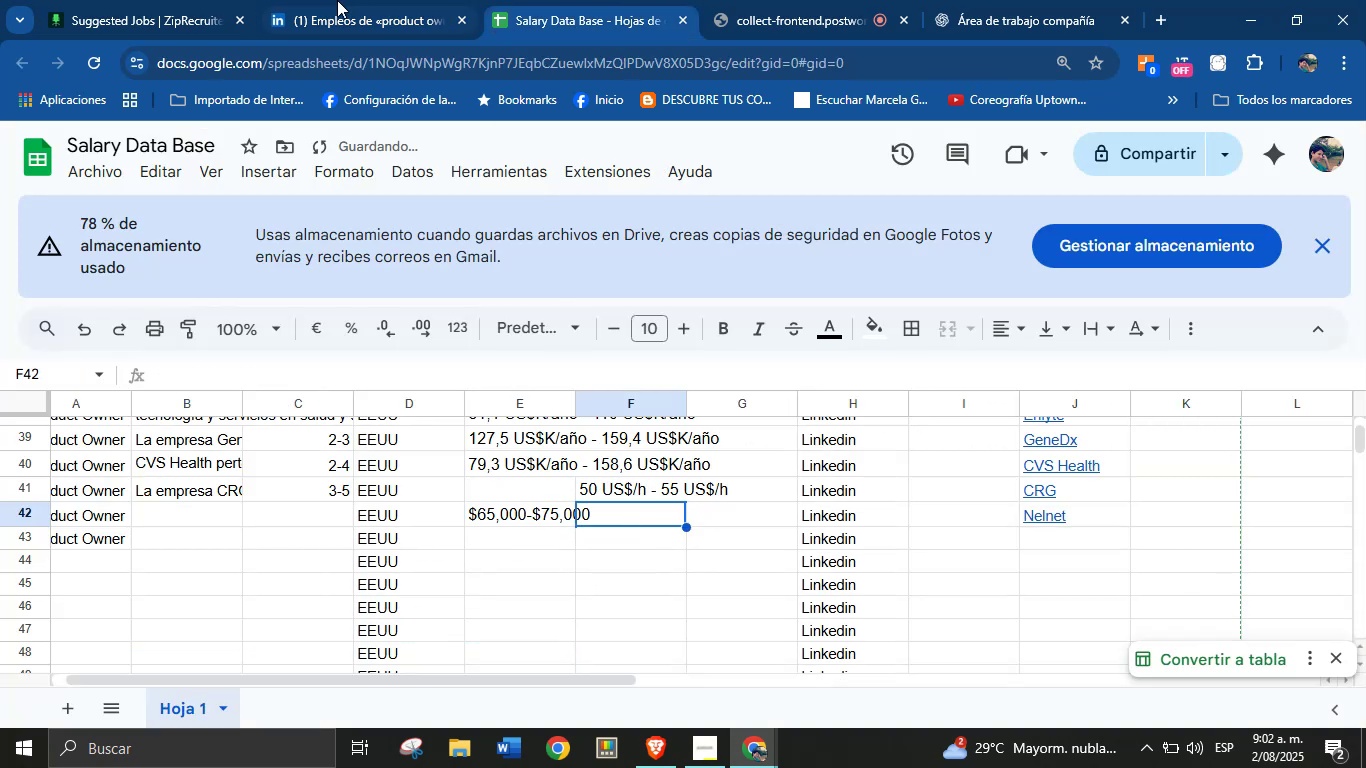 
left_click([334, 0])
 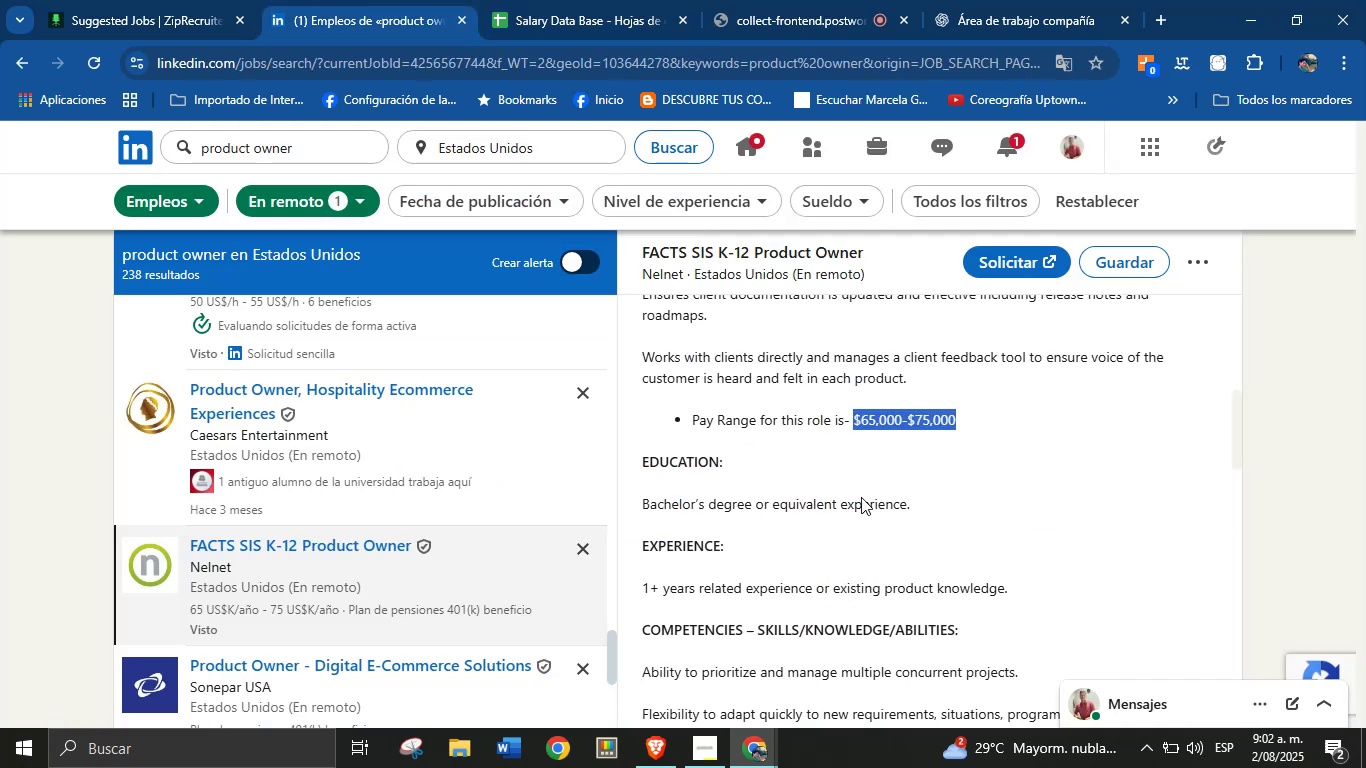 
left_click([870, 510])
 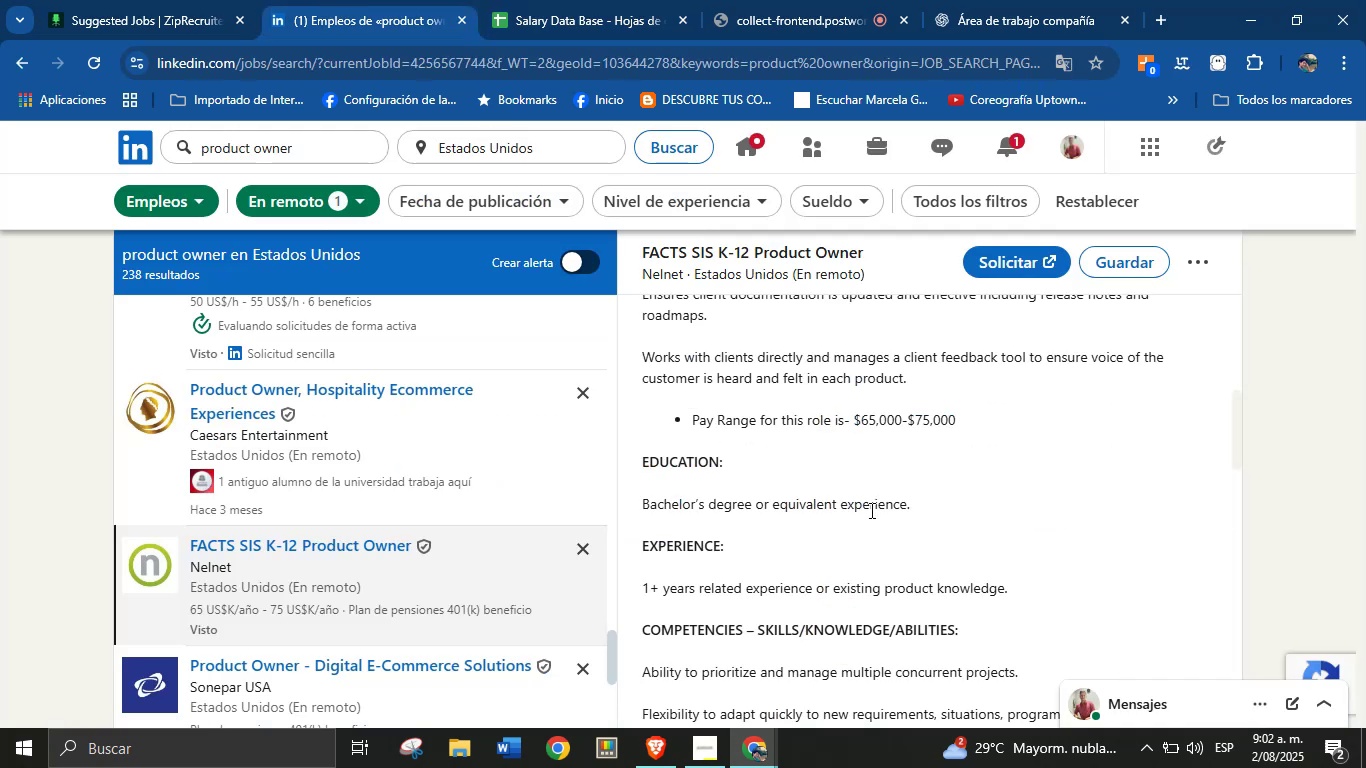 
scroll: coordinate [870, 510], scroll_direction: down, amount: 2.0
 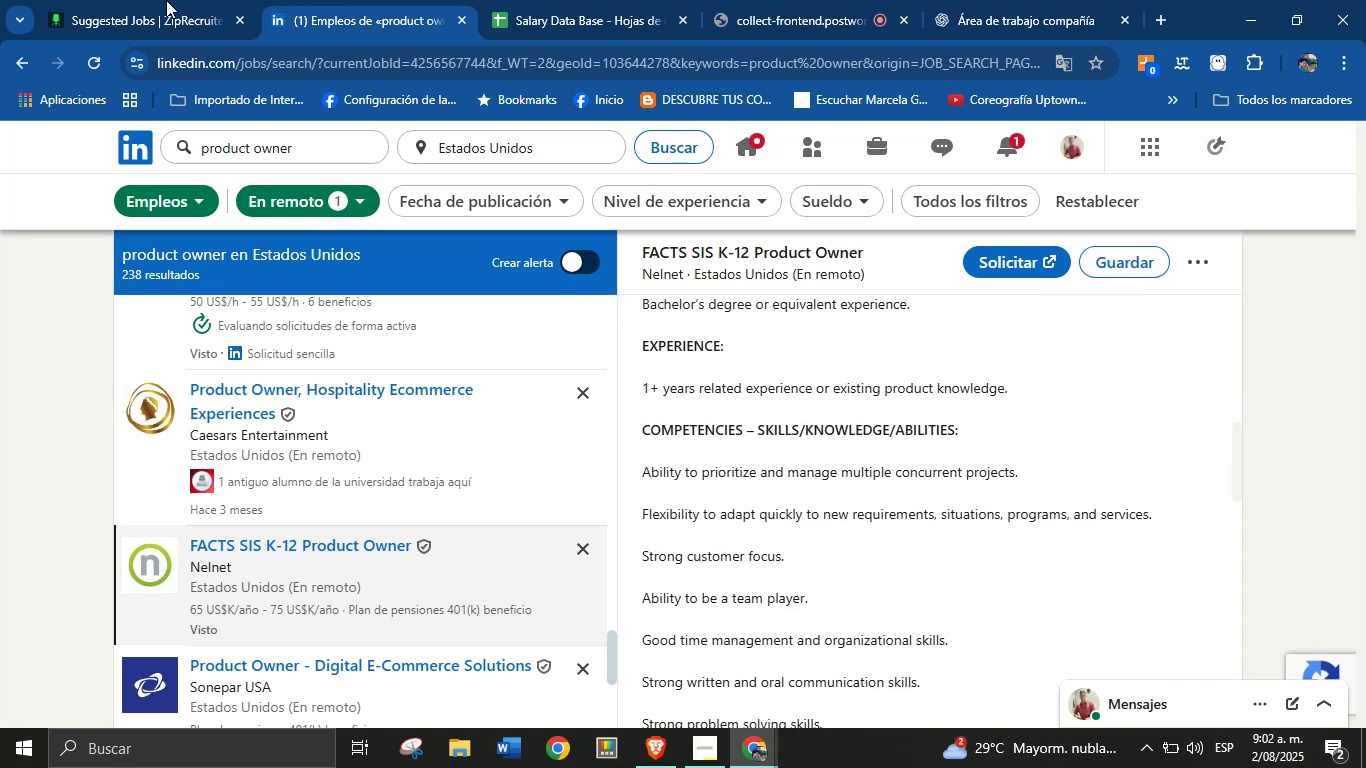 
left_click([571, 0])
 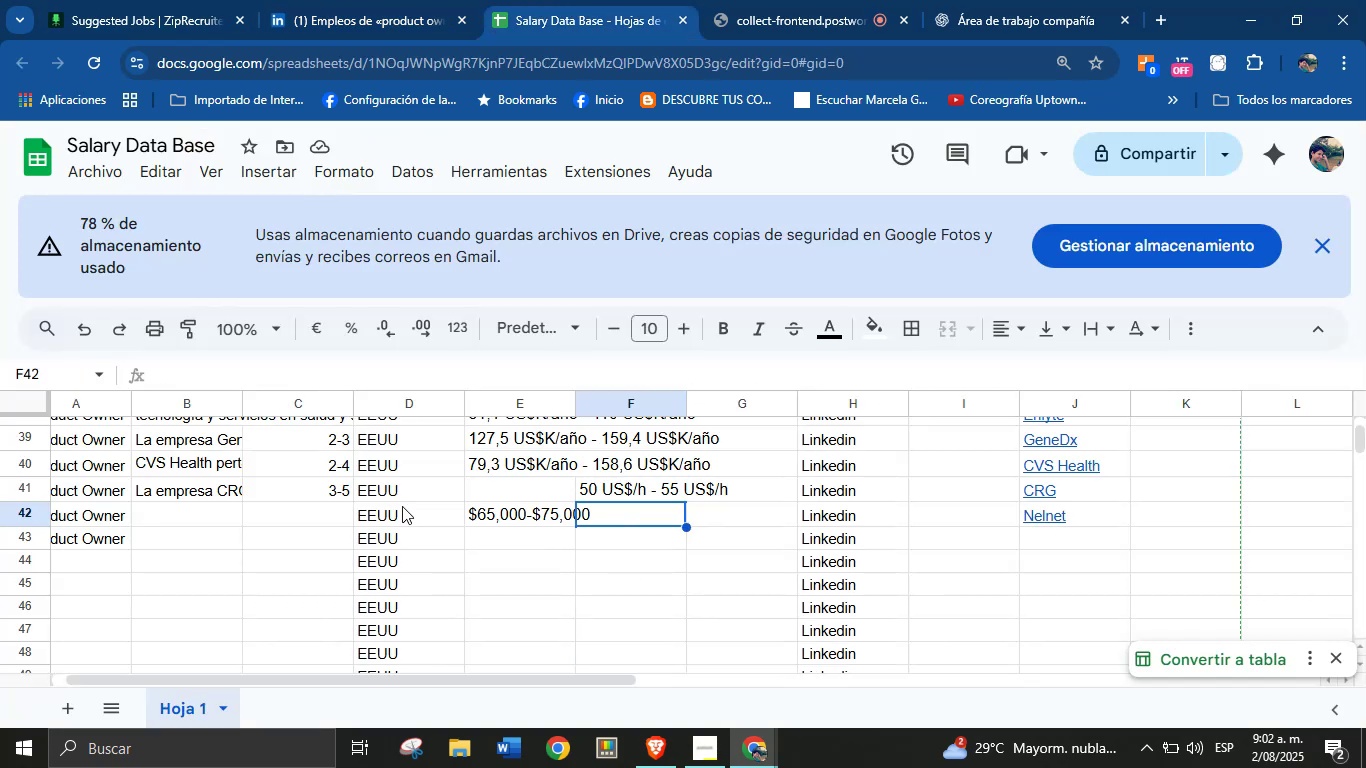 
left_click([305, 510])
 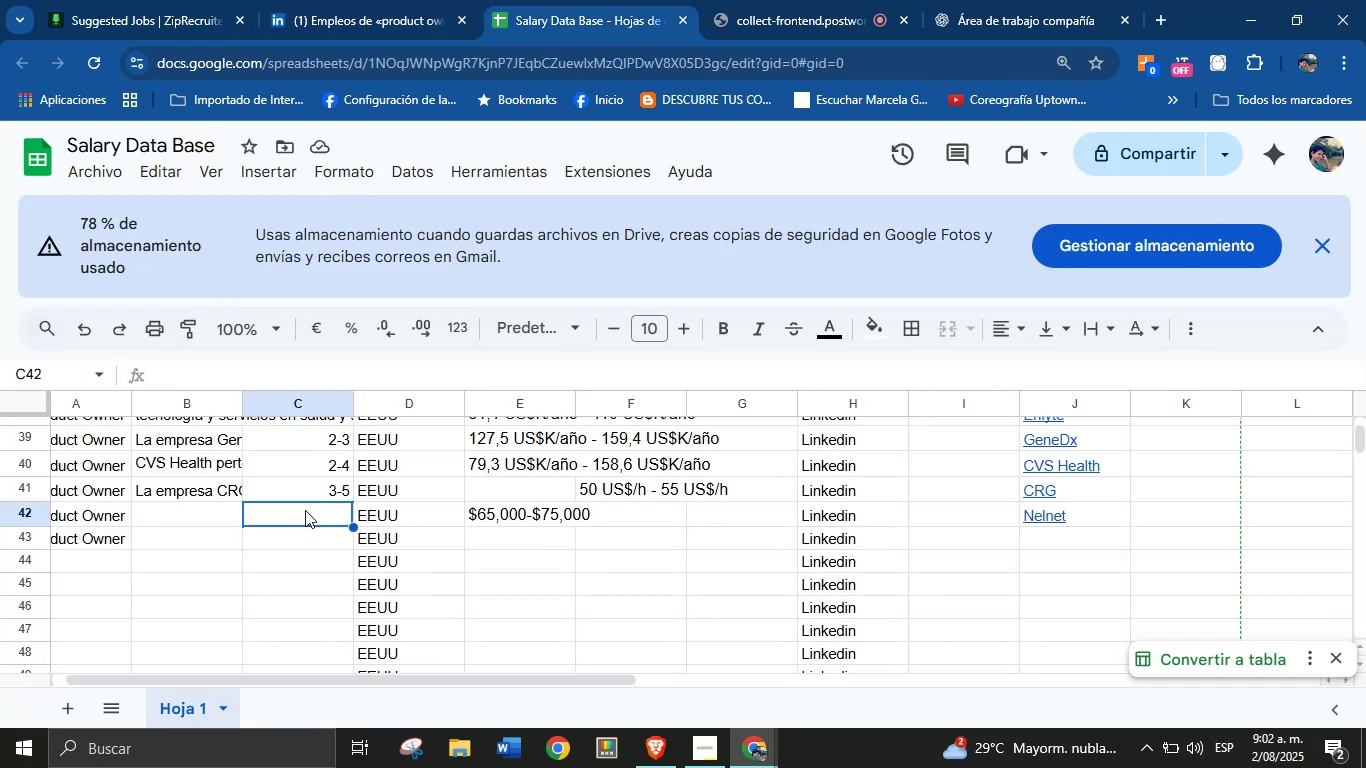 
key(1)
 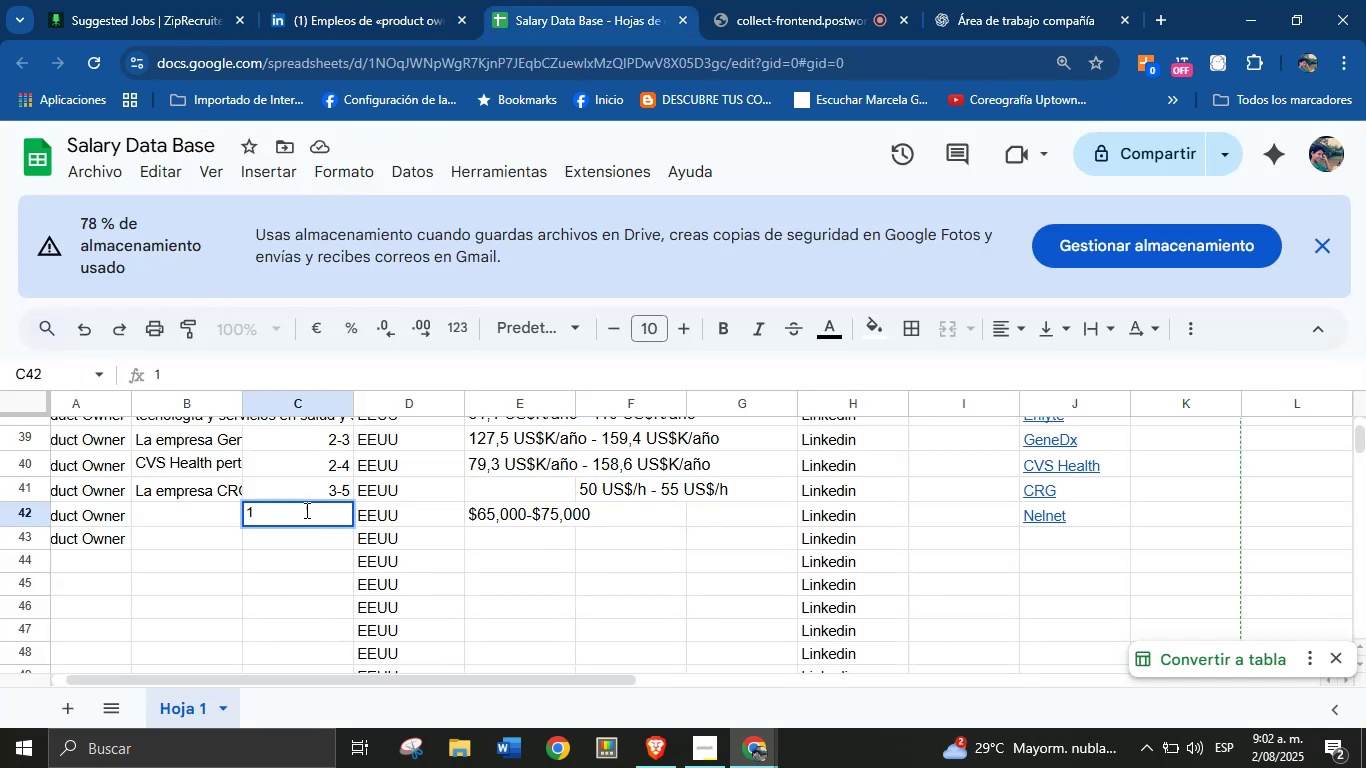 
key(Equal)
 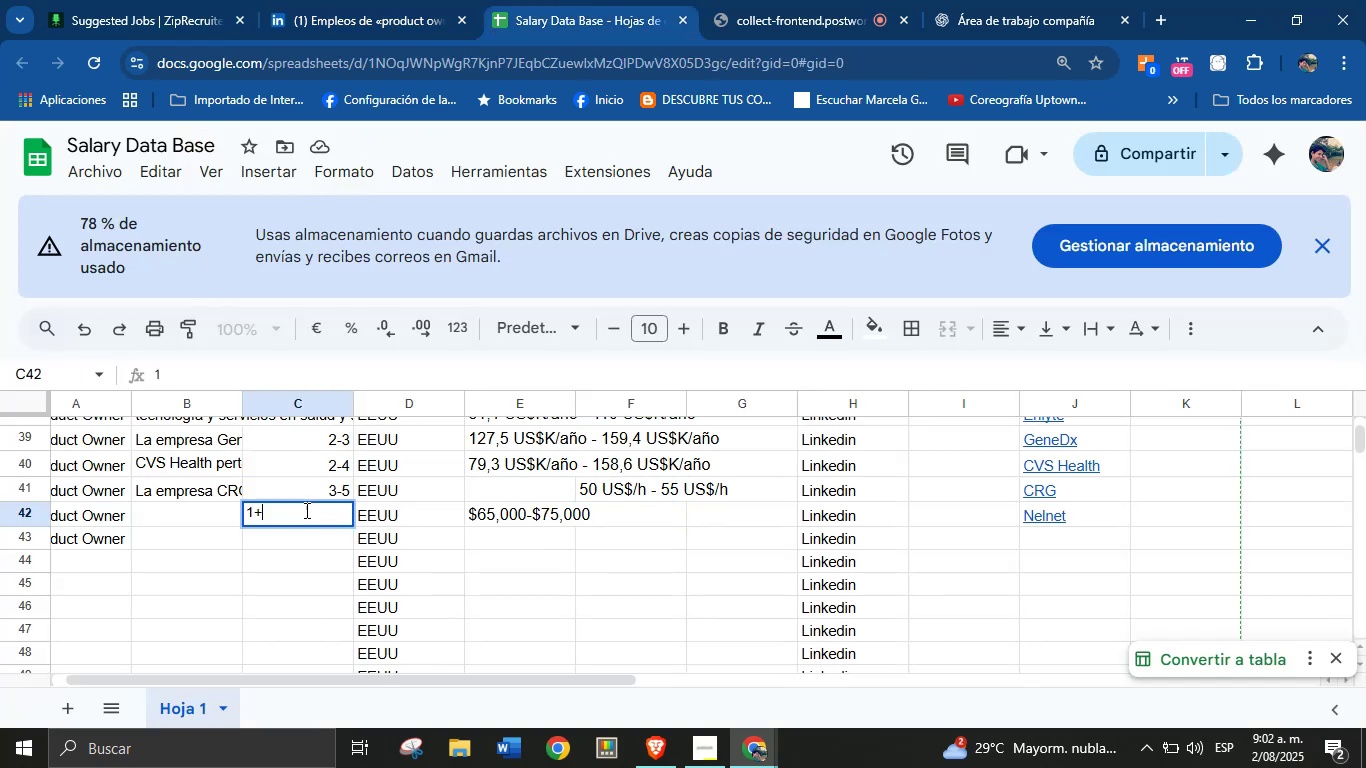 
key(Enter)
 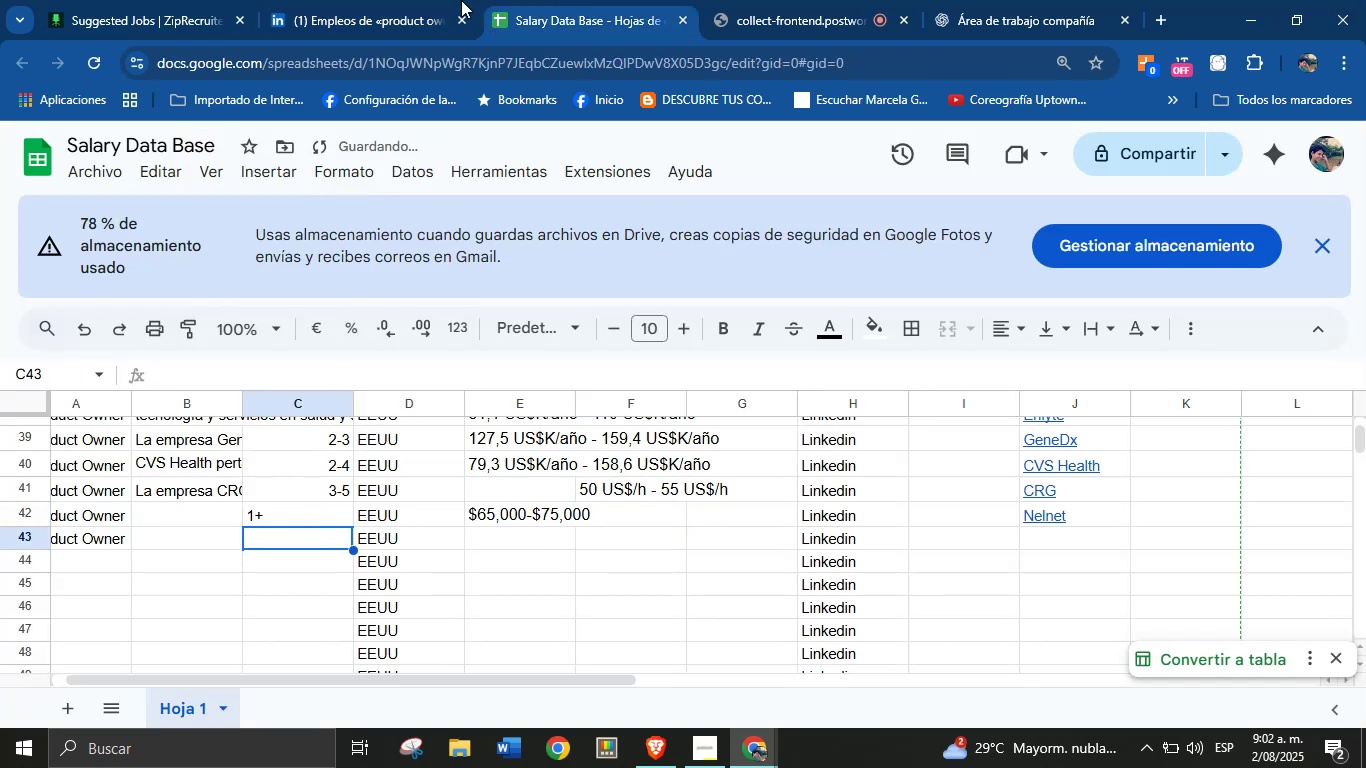 
left_click([321, 0])
 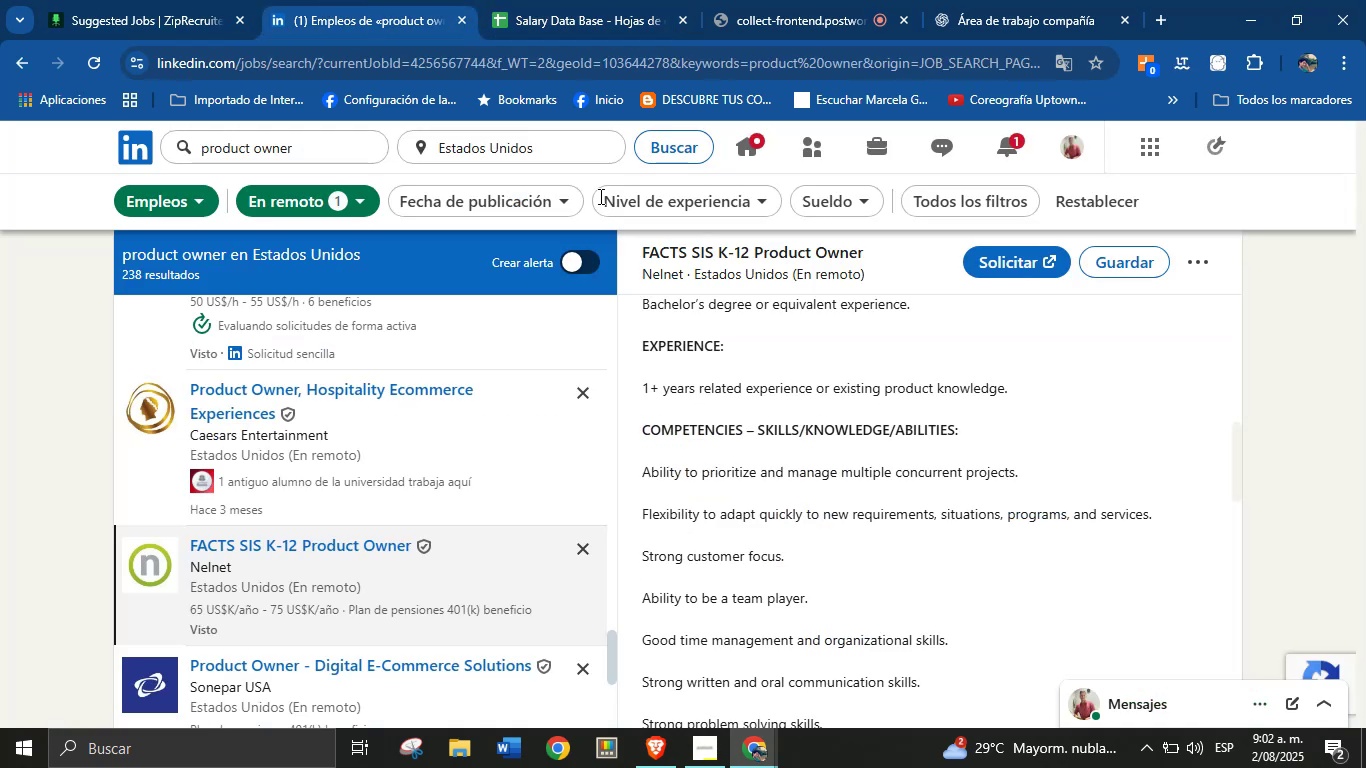 
scroll: coordinate [761, 513], scroll_direction: down, amount: 4.0
 